 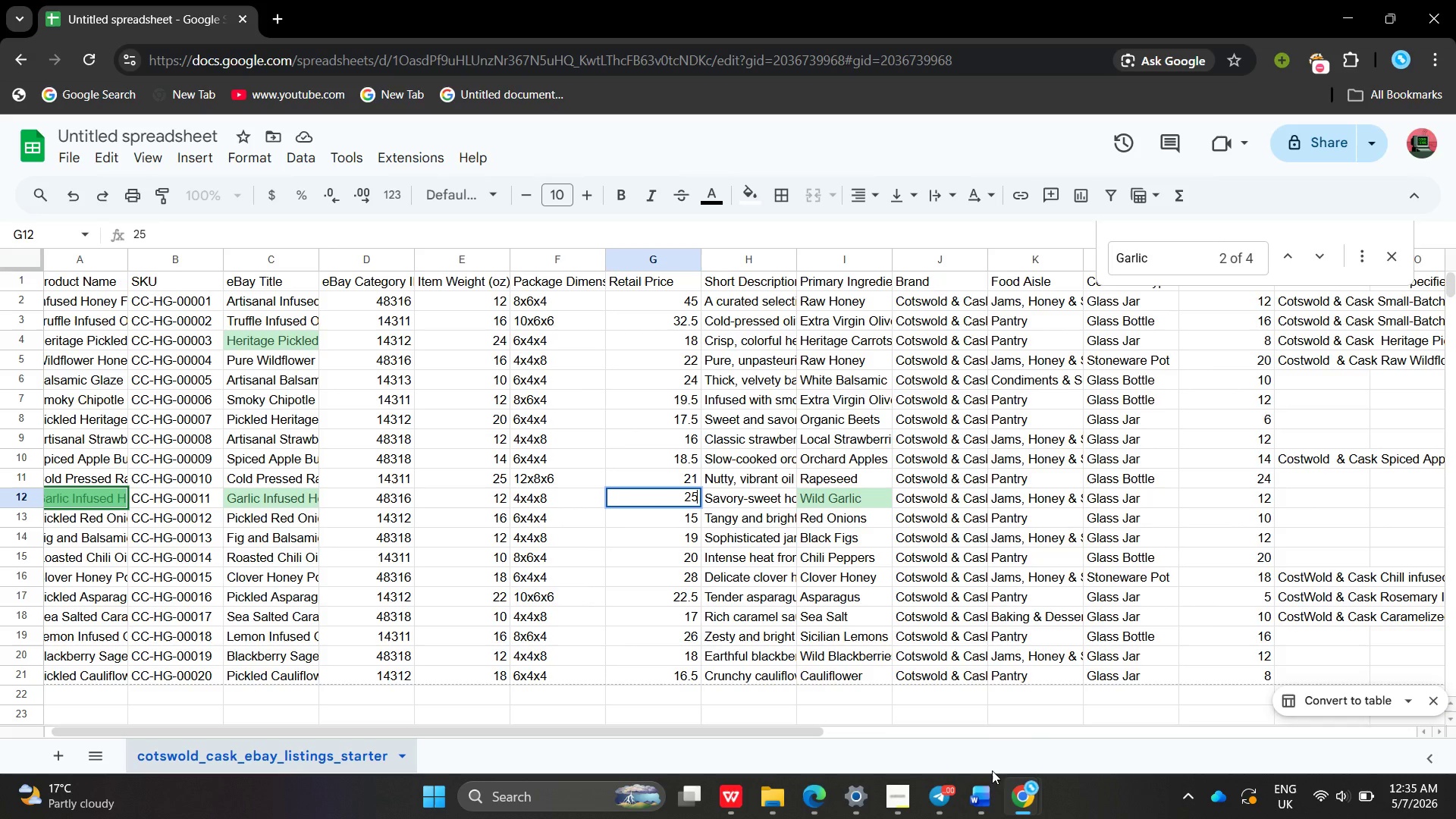 
left_click([1020, 818])
 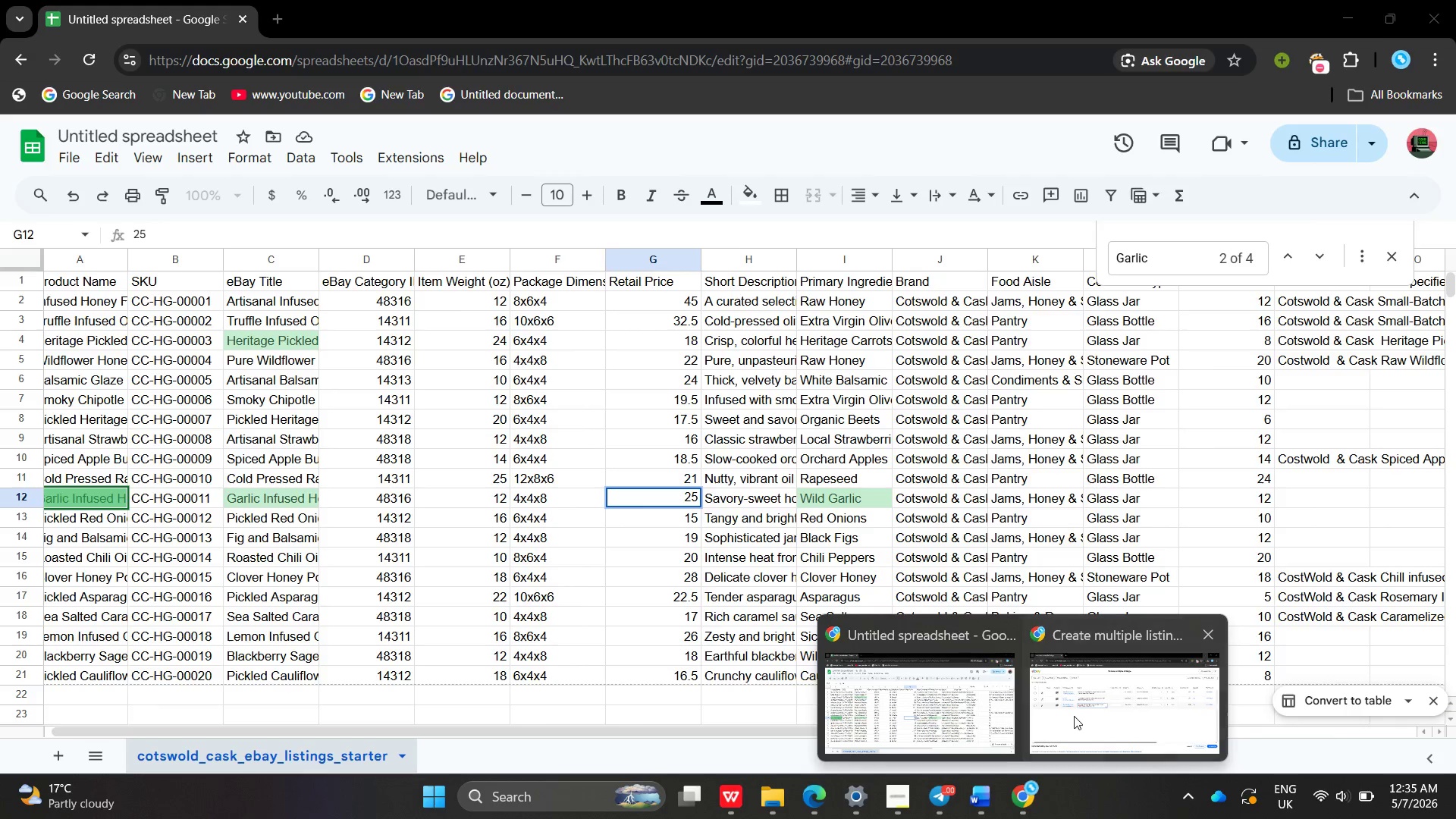 
left_click([1074, 716])
 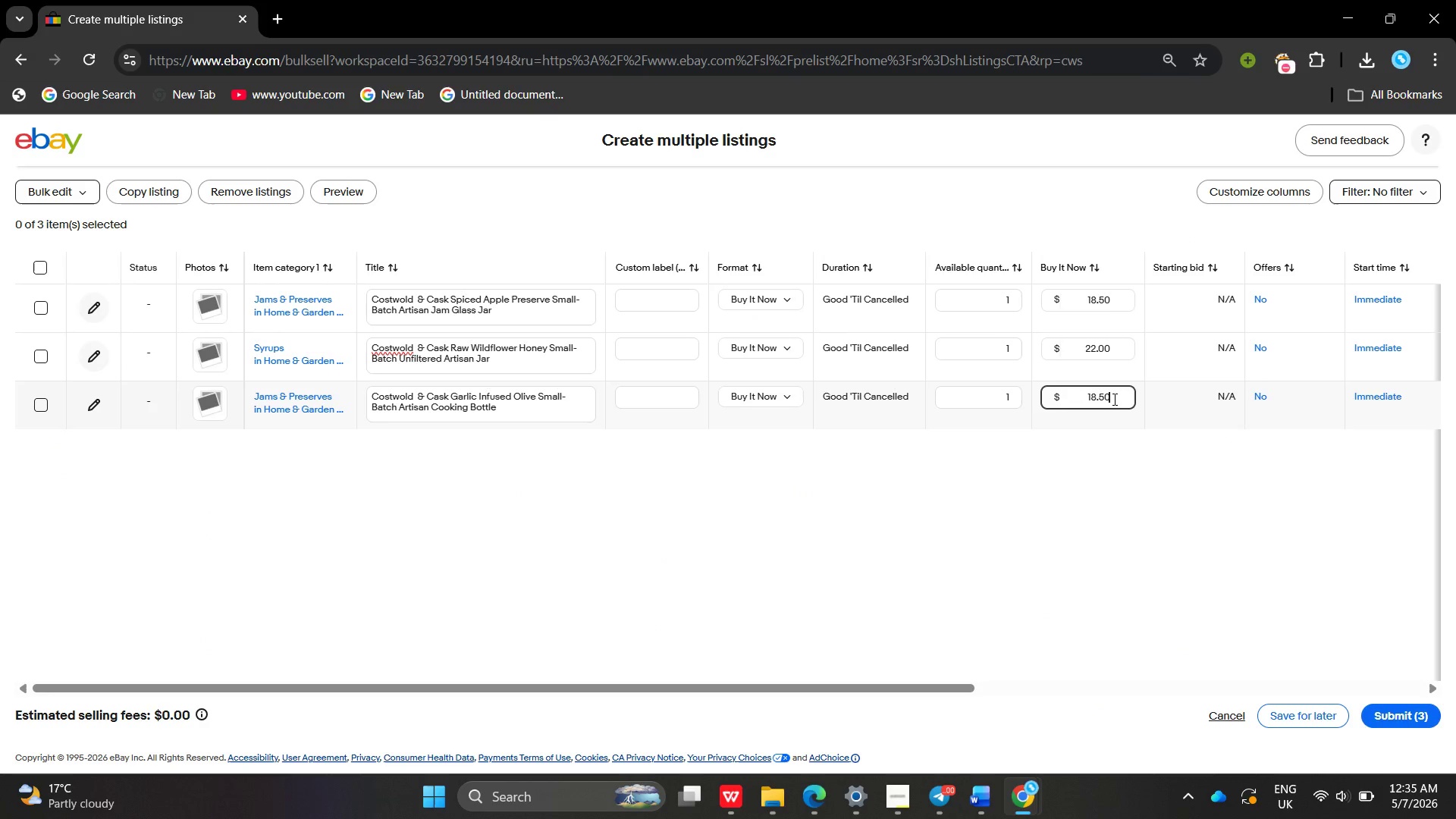 
double_click([1113, 399])
 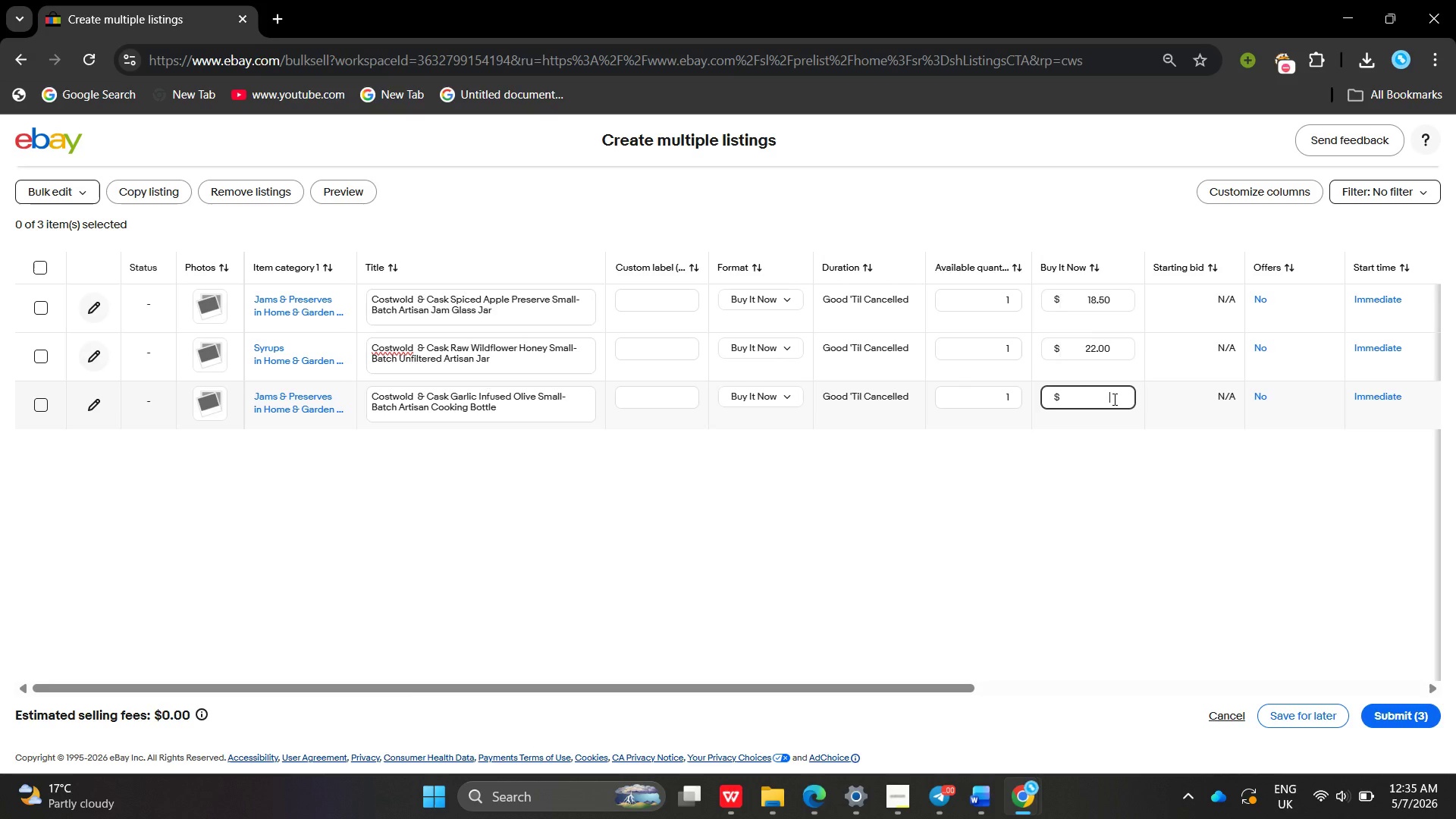 
key(Backspace)
type(25.oo)
 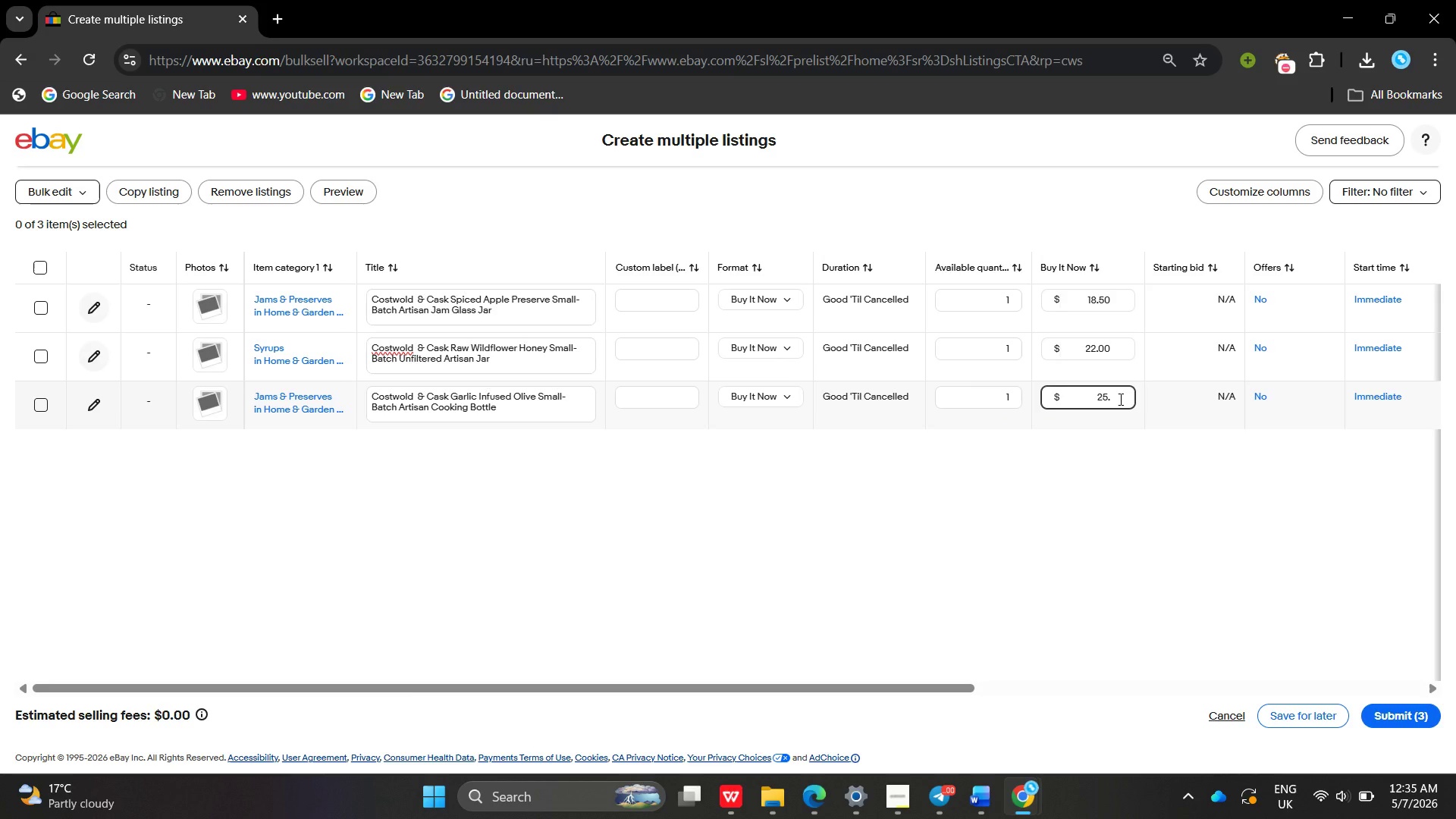 
left_click([1119, 399])
 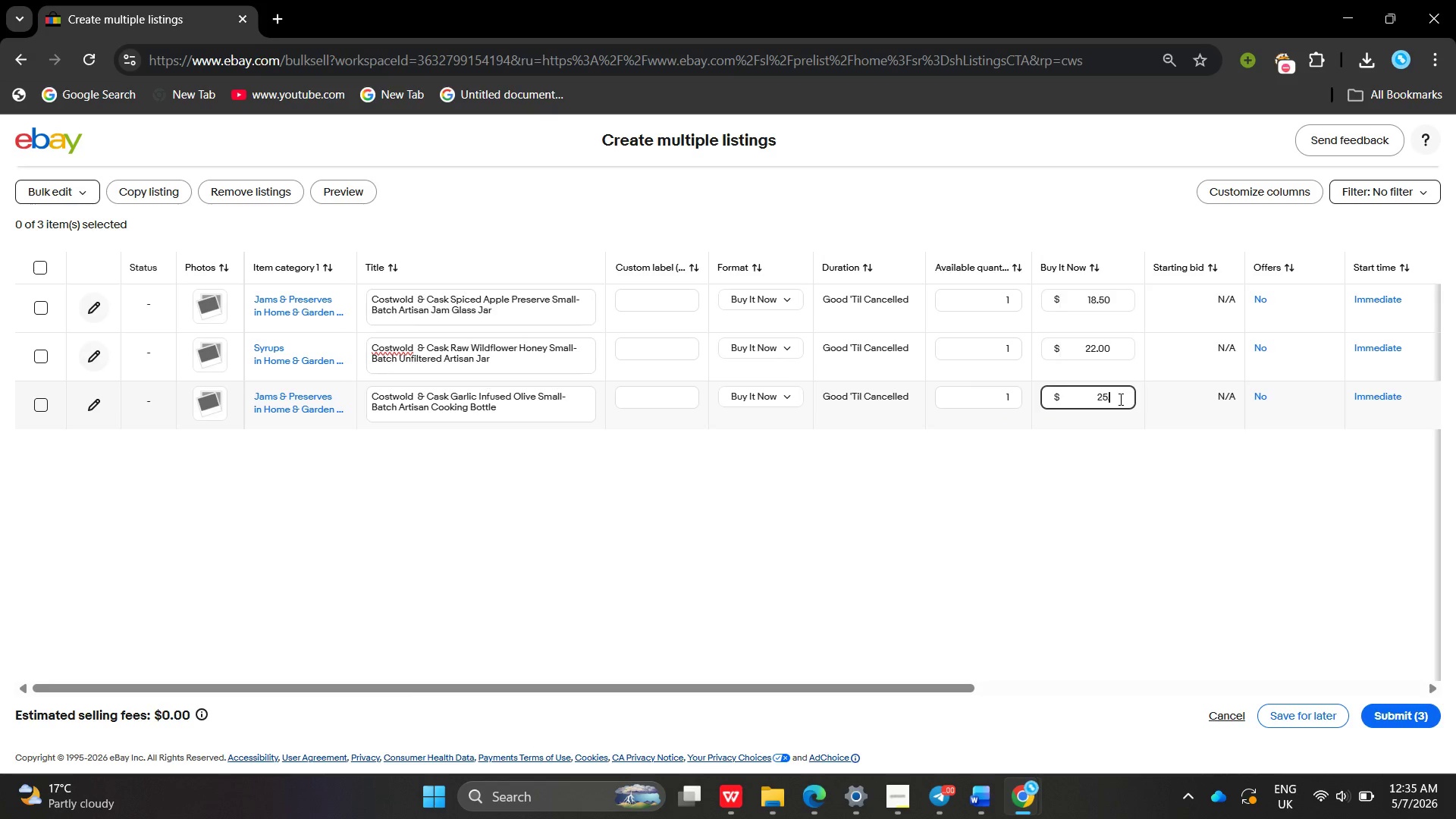 
type(.00)
 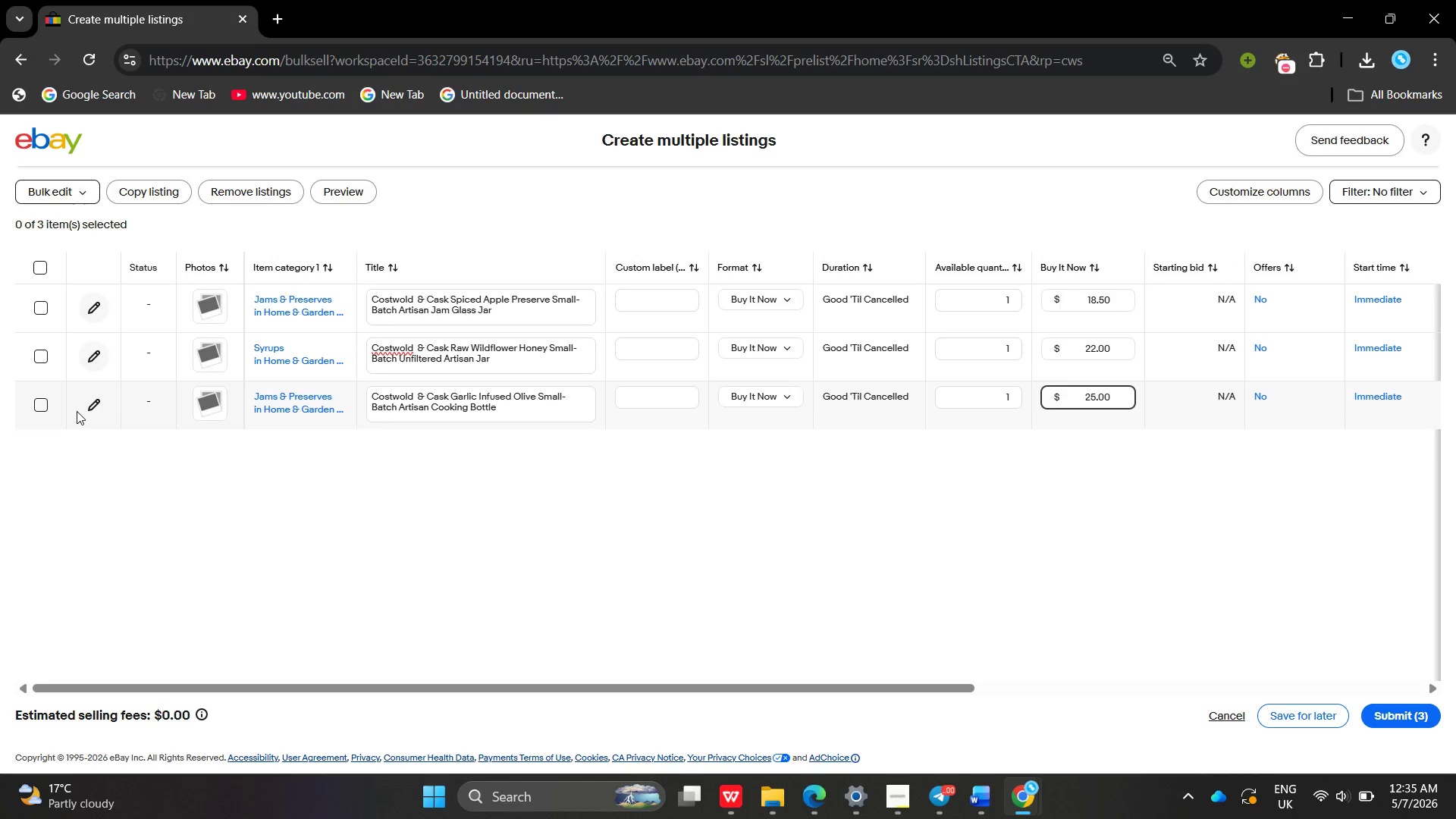 
left_click([102, 411])
 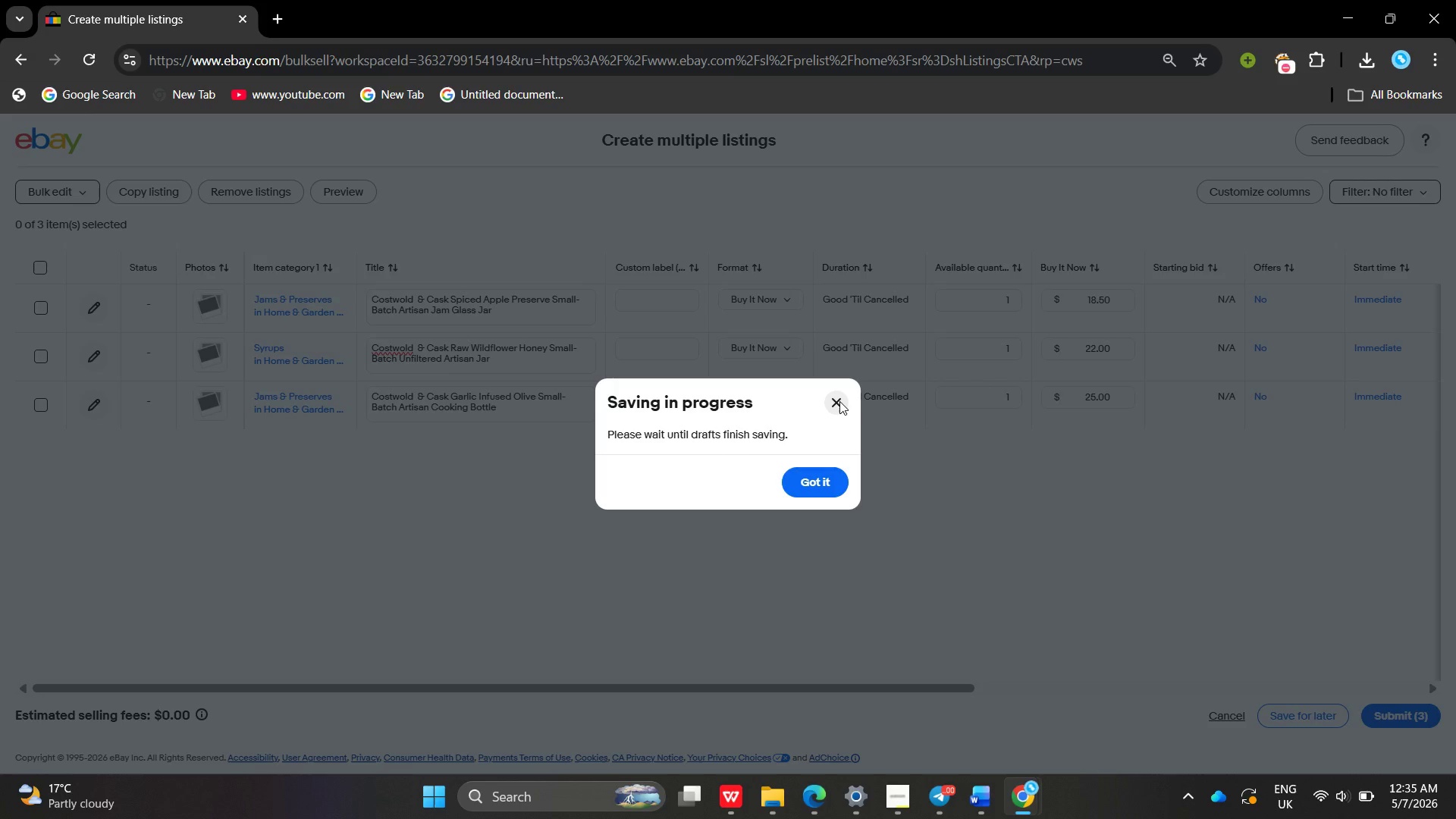 
left_click([841, 403])
 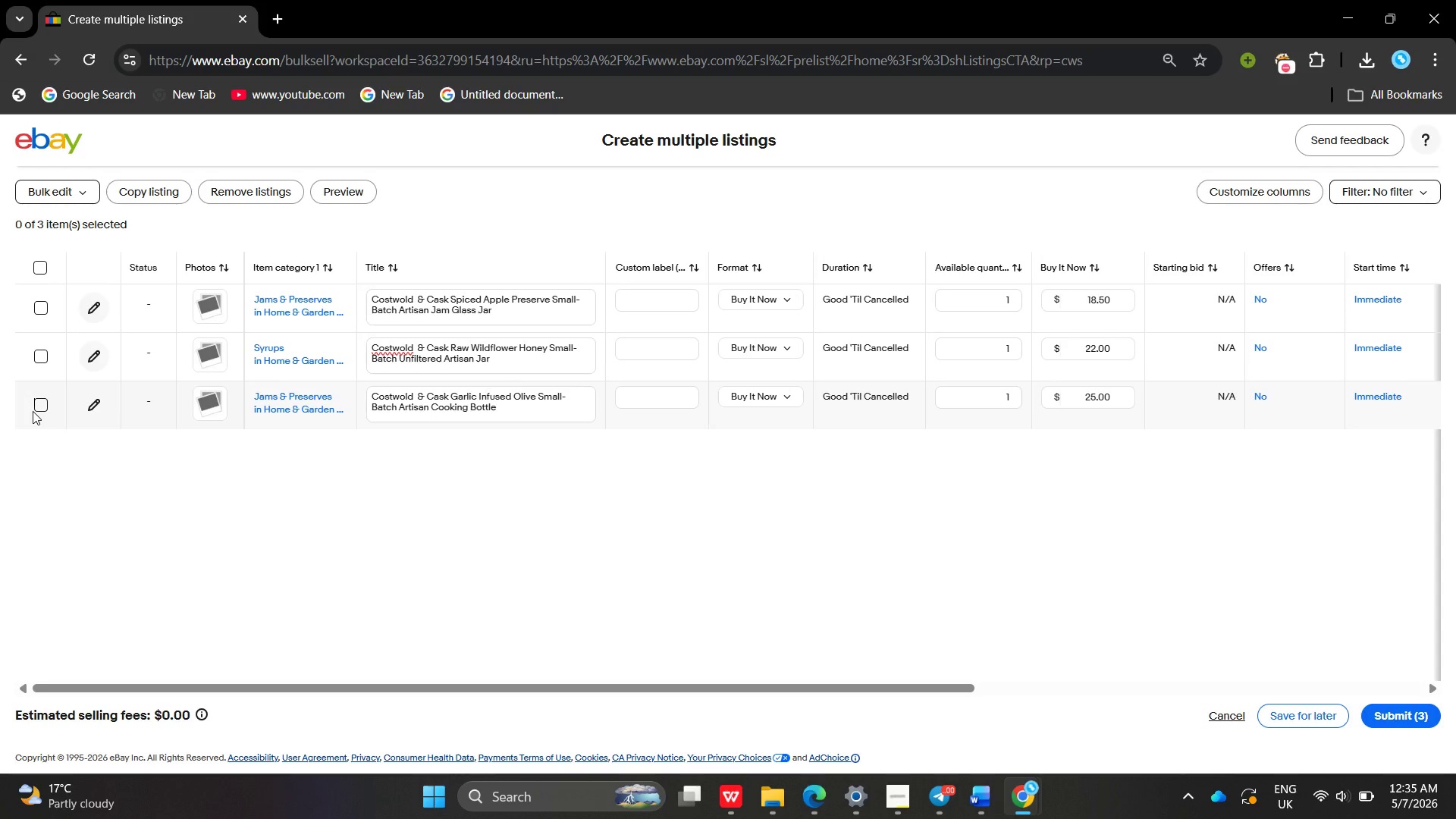 
left_click([33, 411])
 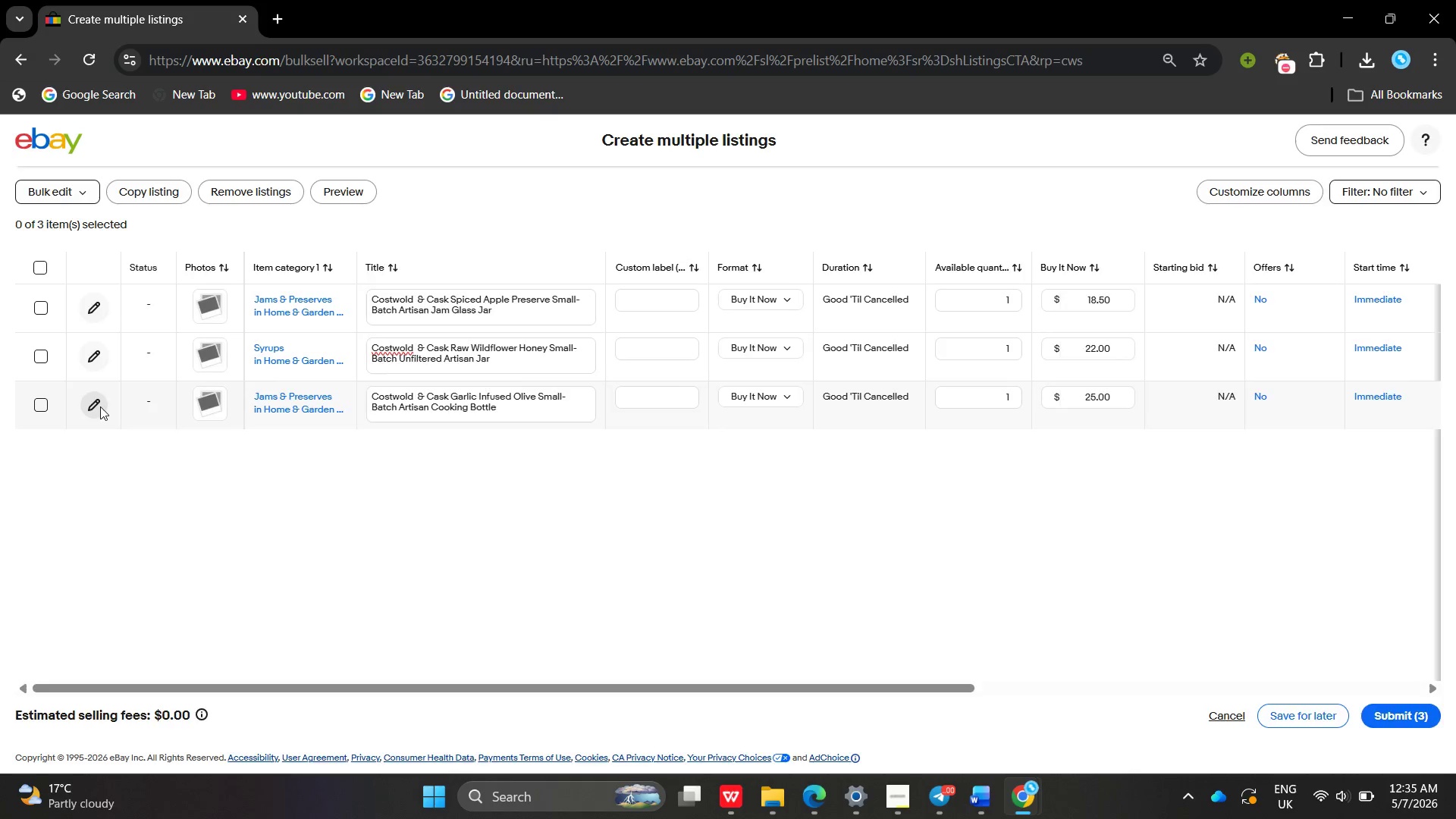 
left_click([100, 406])
 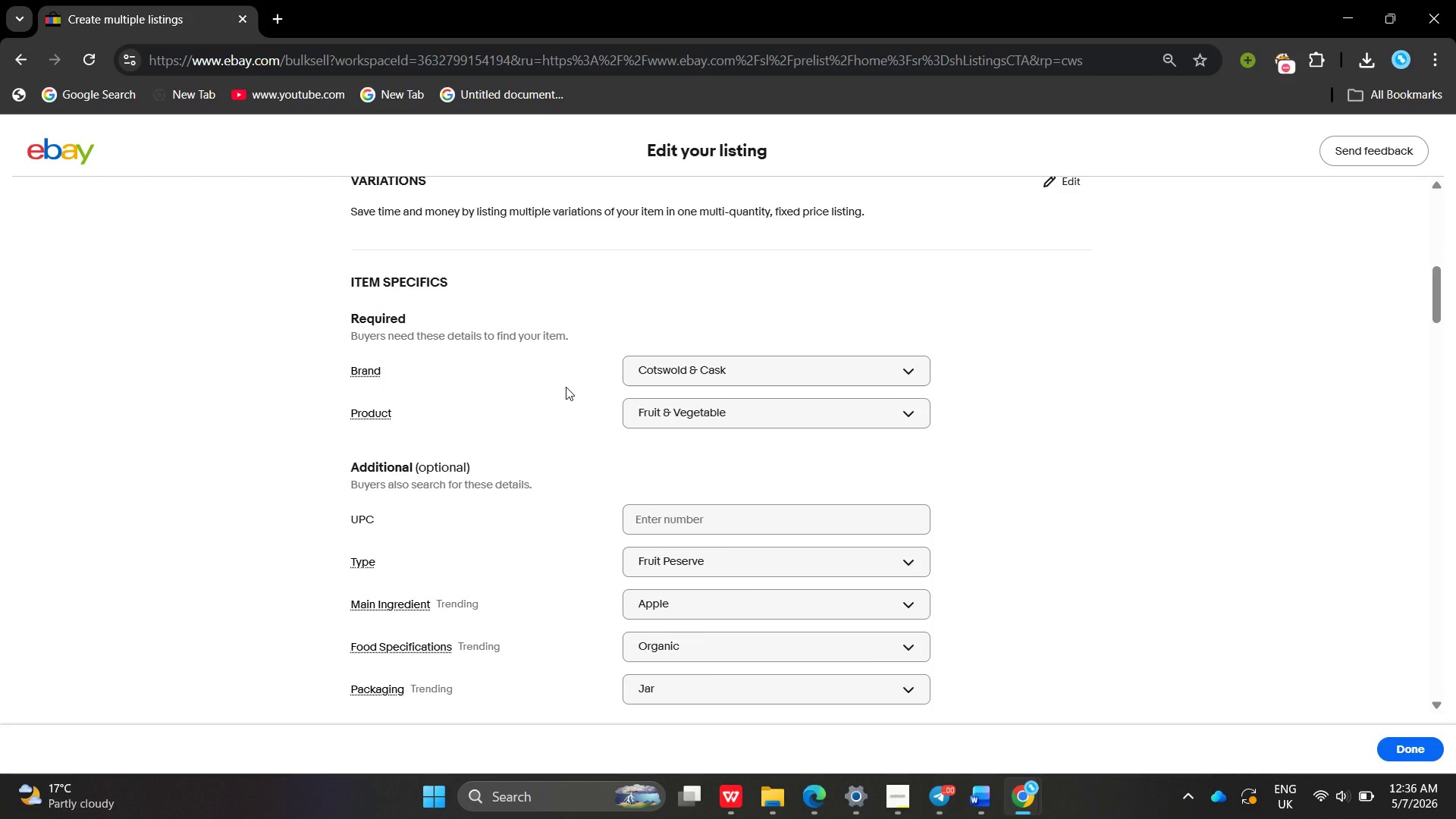 
wait(52.09)
 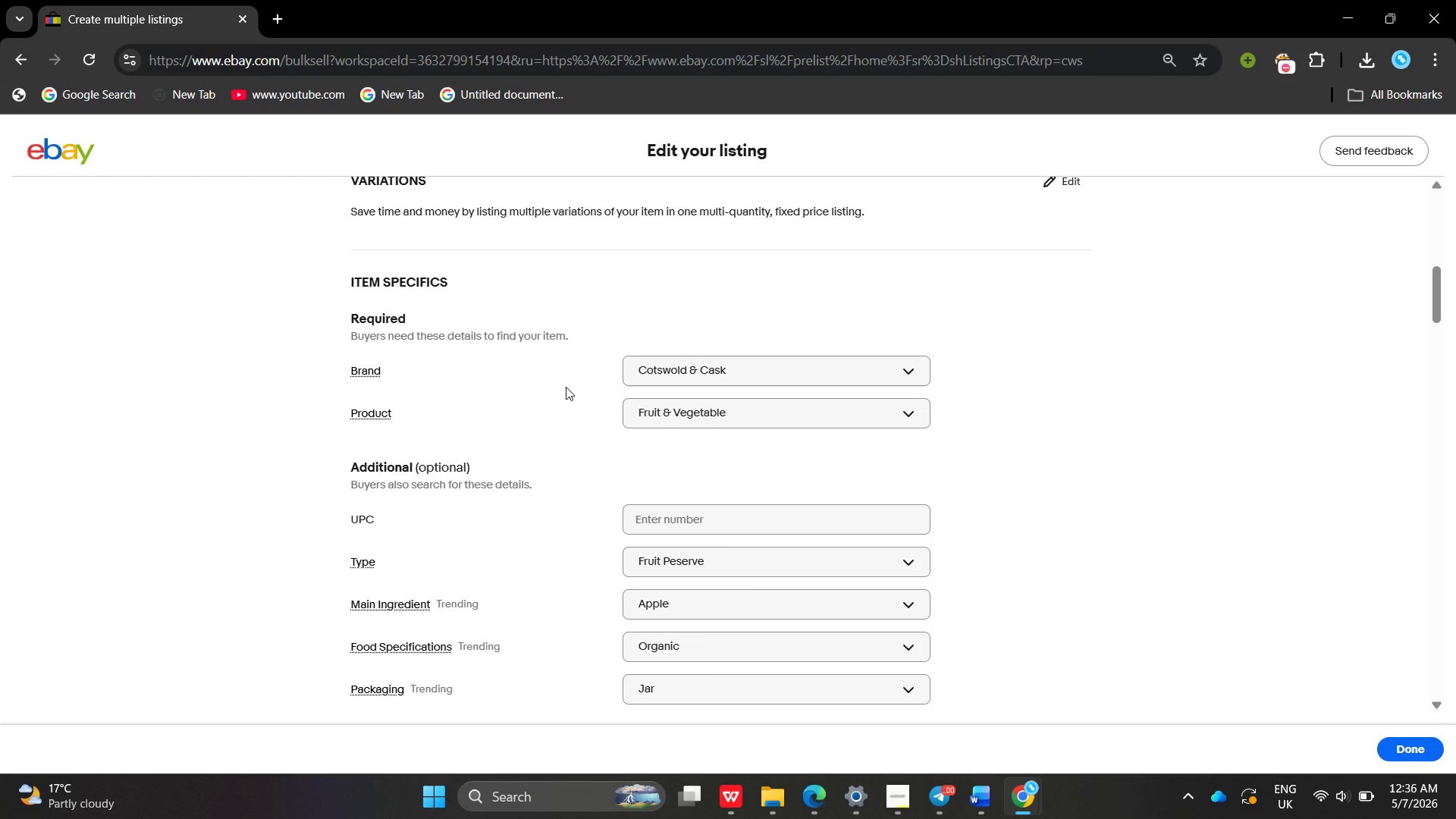 
key(Mute)
 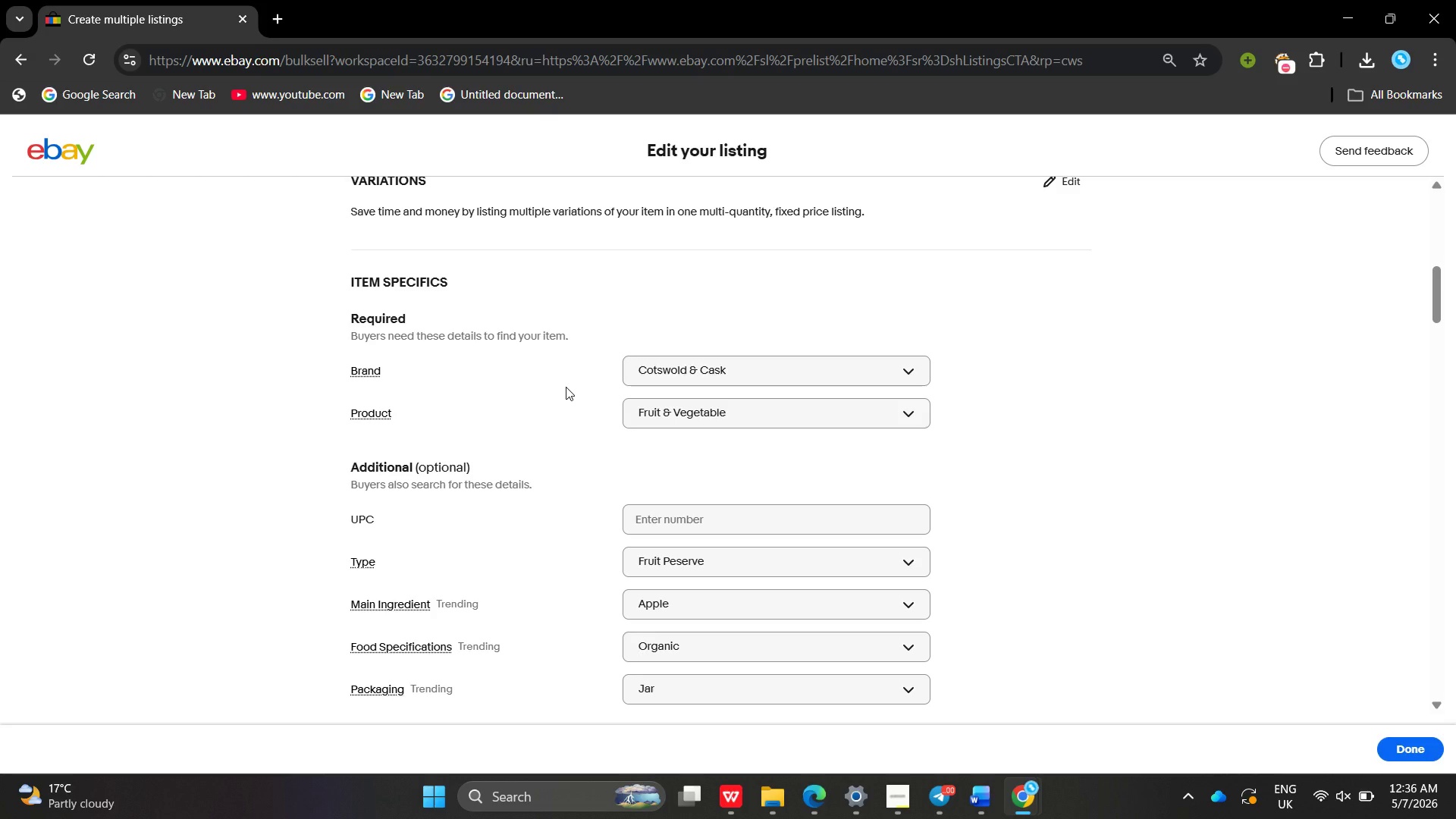 
wait(10.78)
 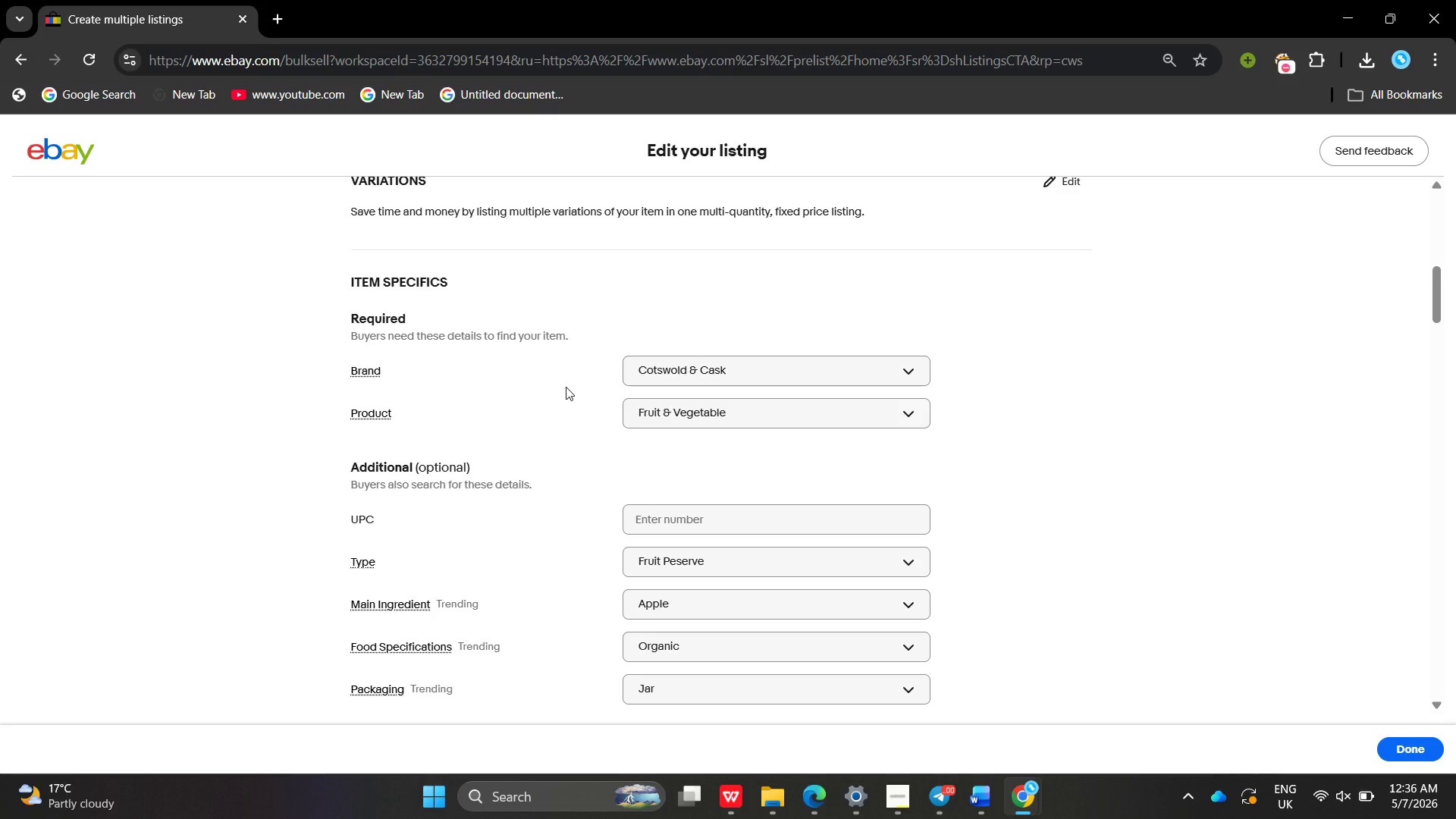 
key(Mute)
 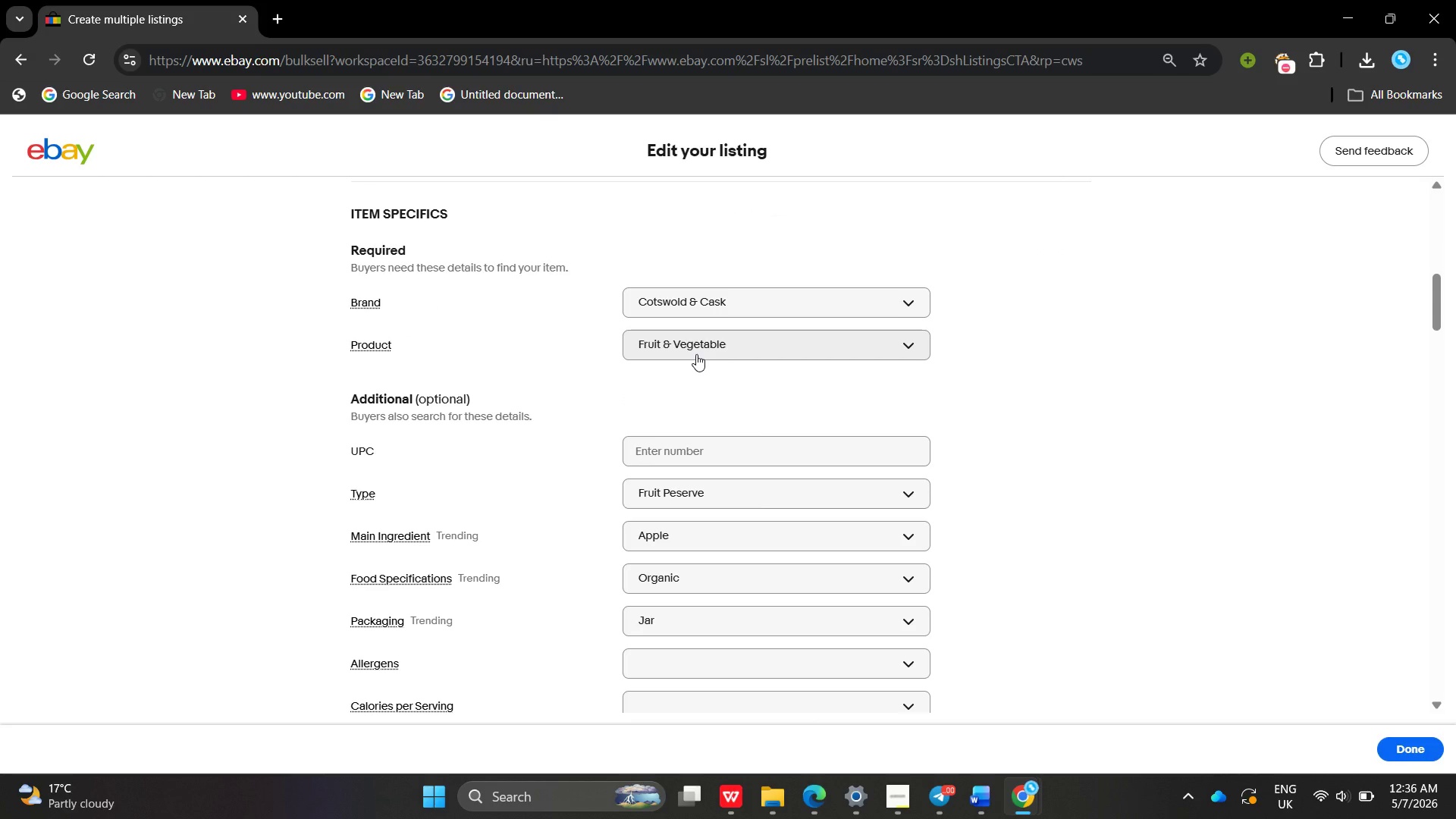 
wait(6.59)
 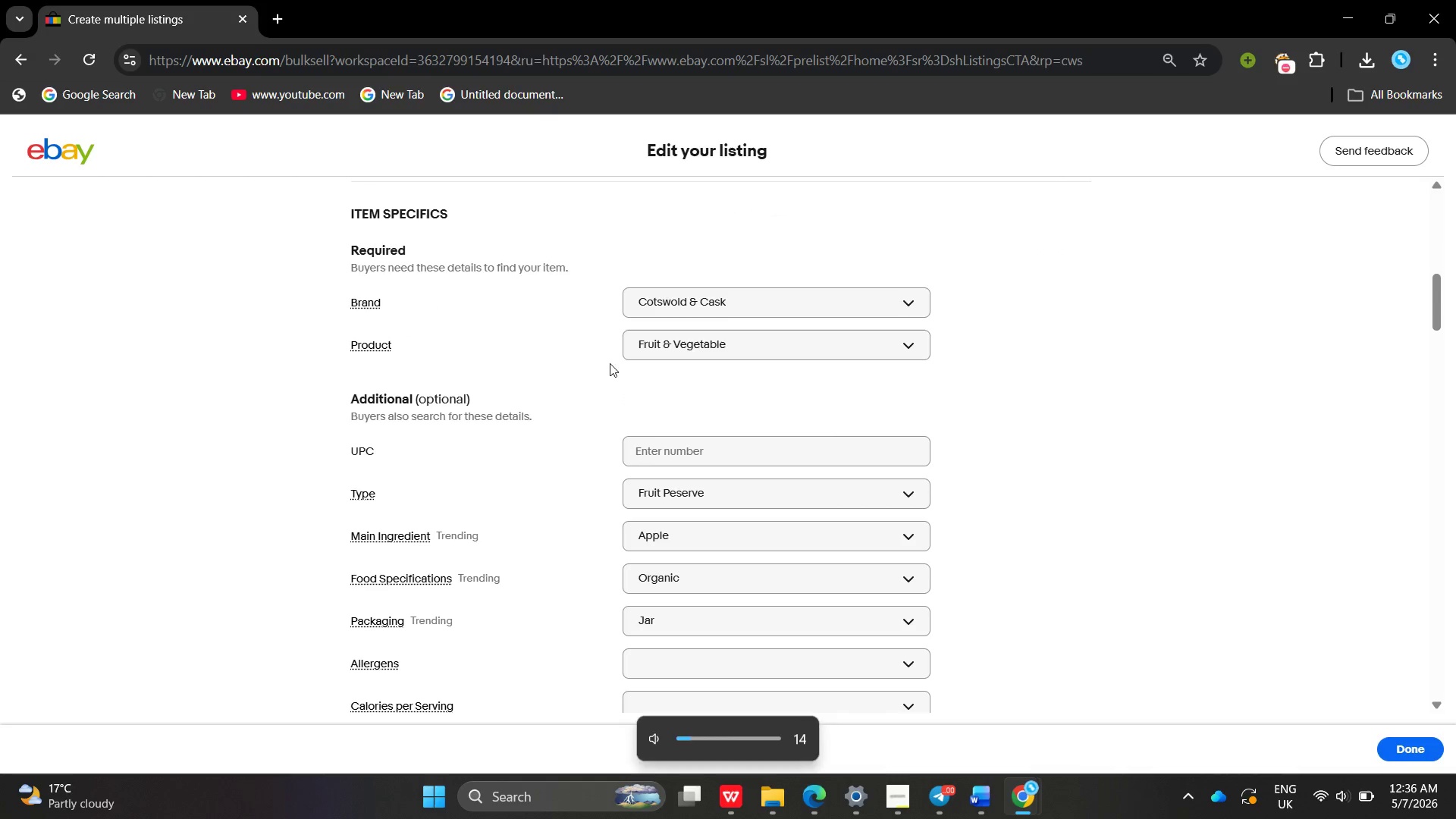 
left_click([696, 354])
 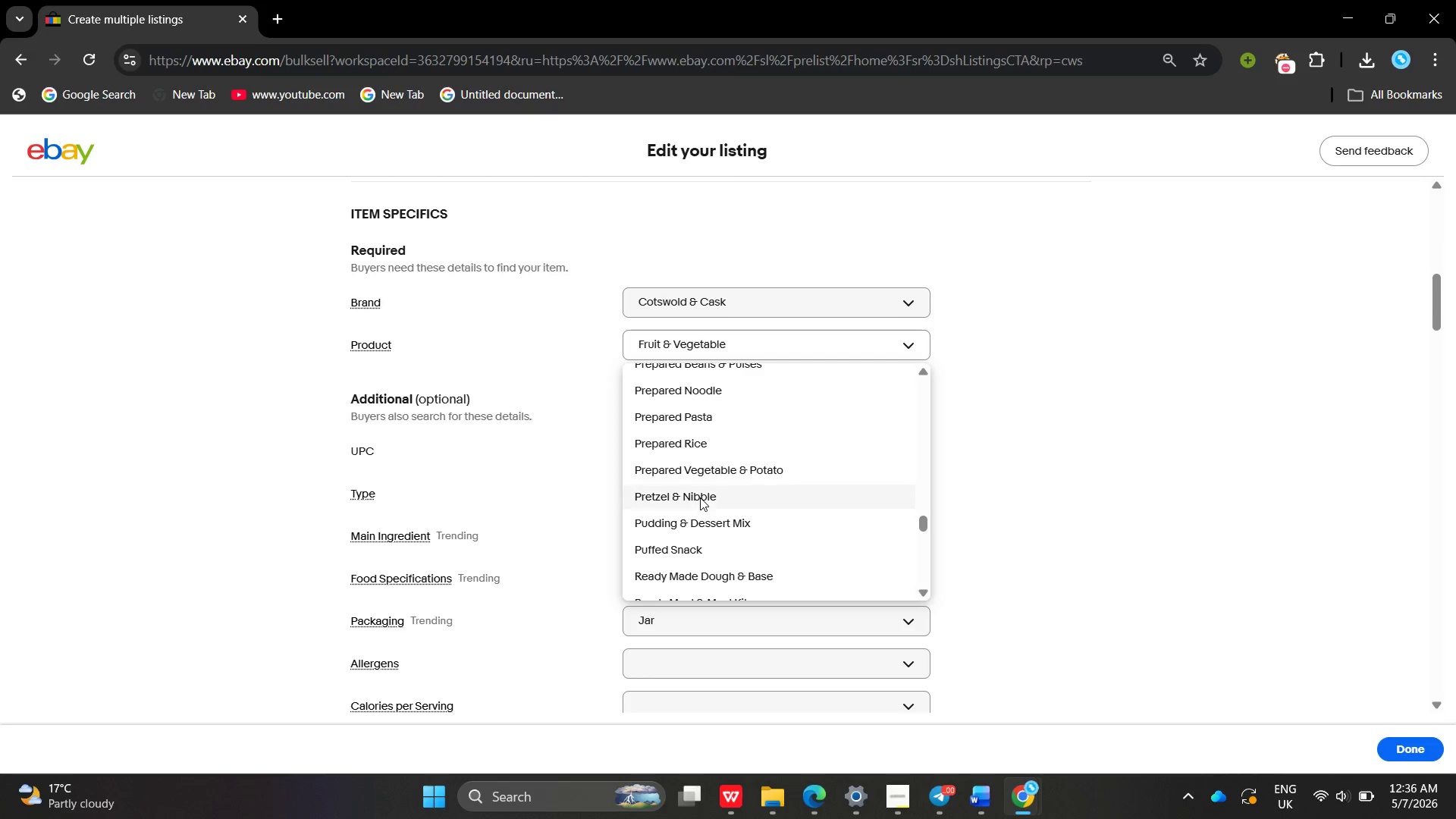 
wait(20.12)
 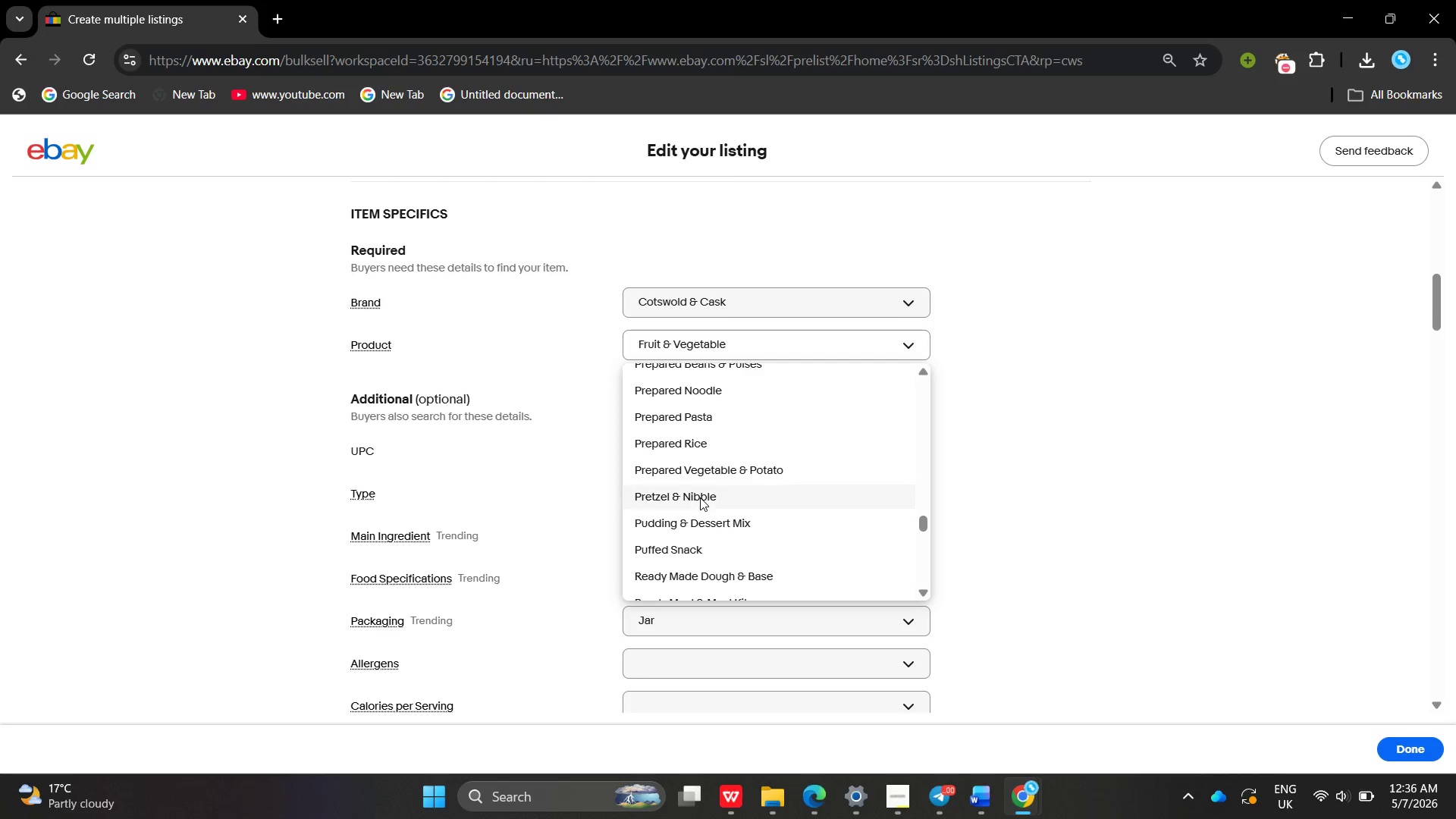 
left_click_drag(start_coordinate=[748, 341], to_coordinate=[744, 438])
 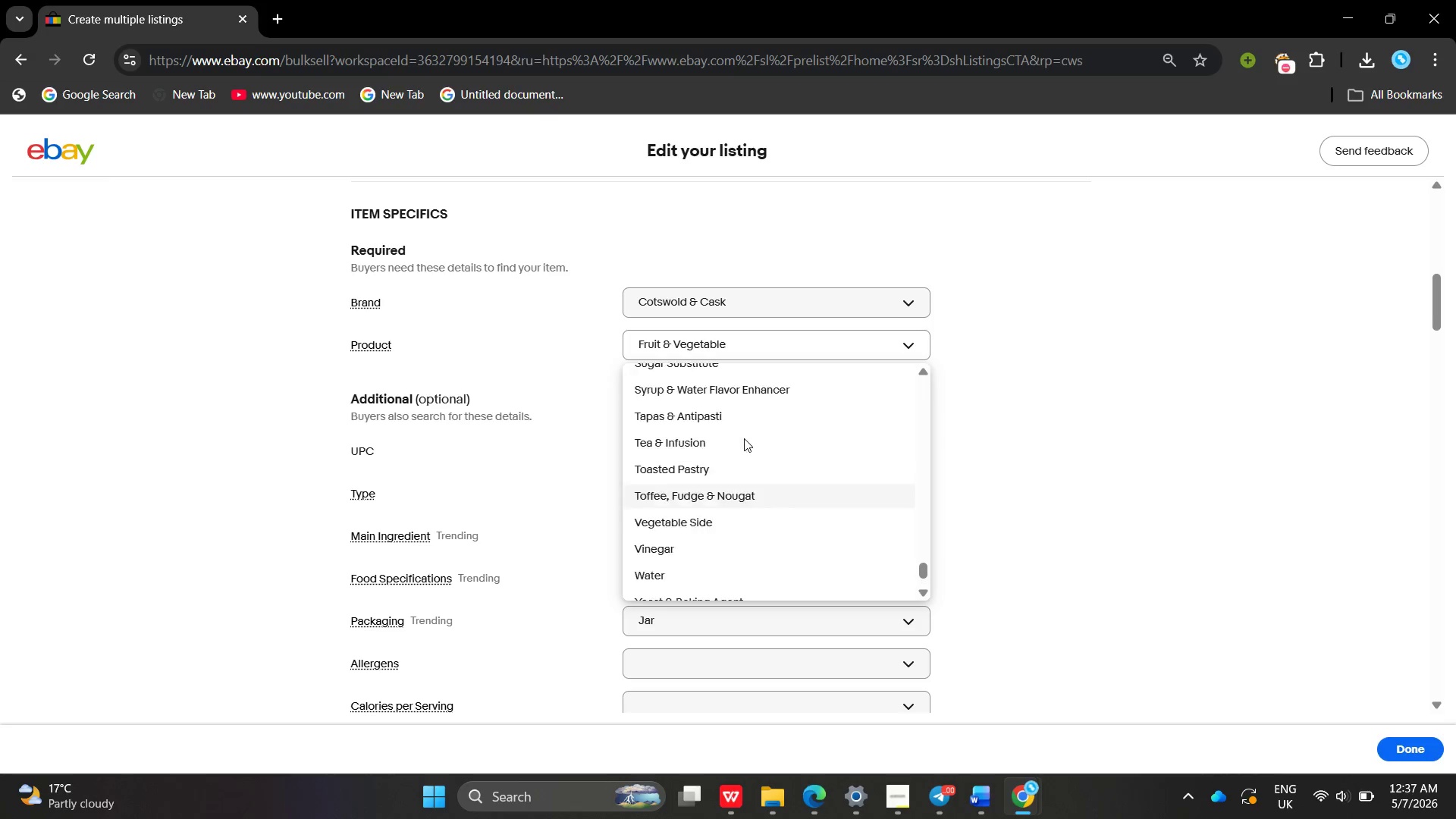 
wait(17.42)
 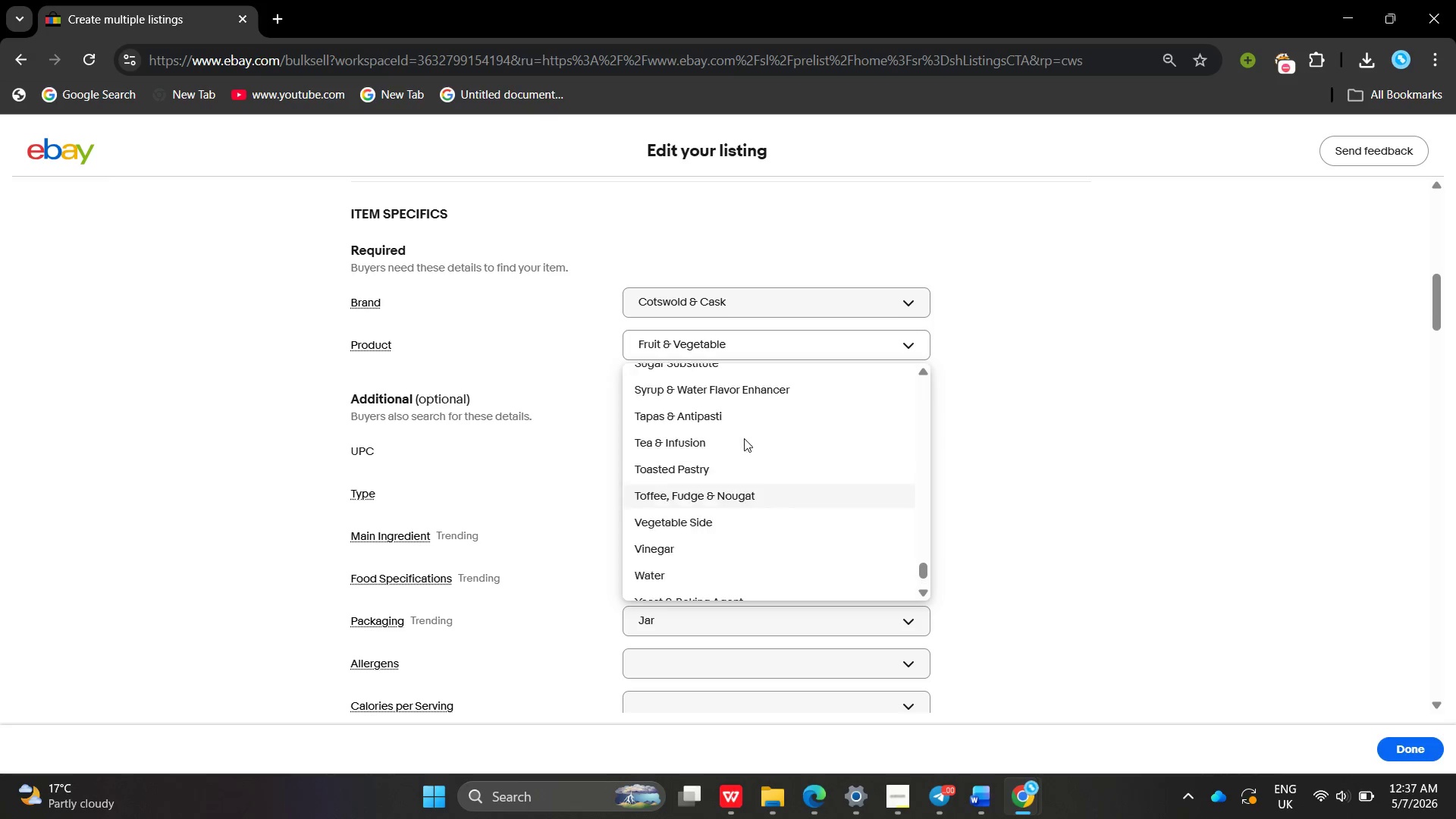 
left_click([723, 372])
 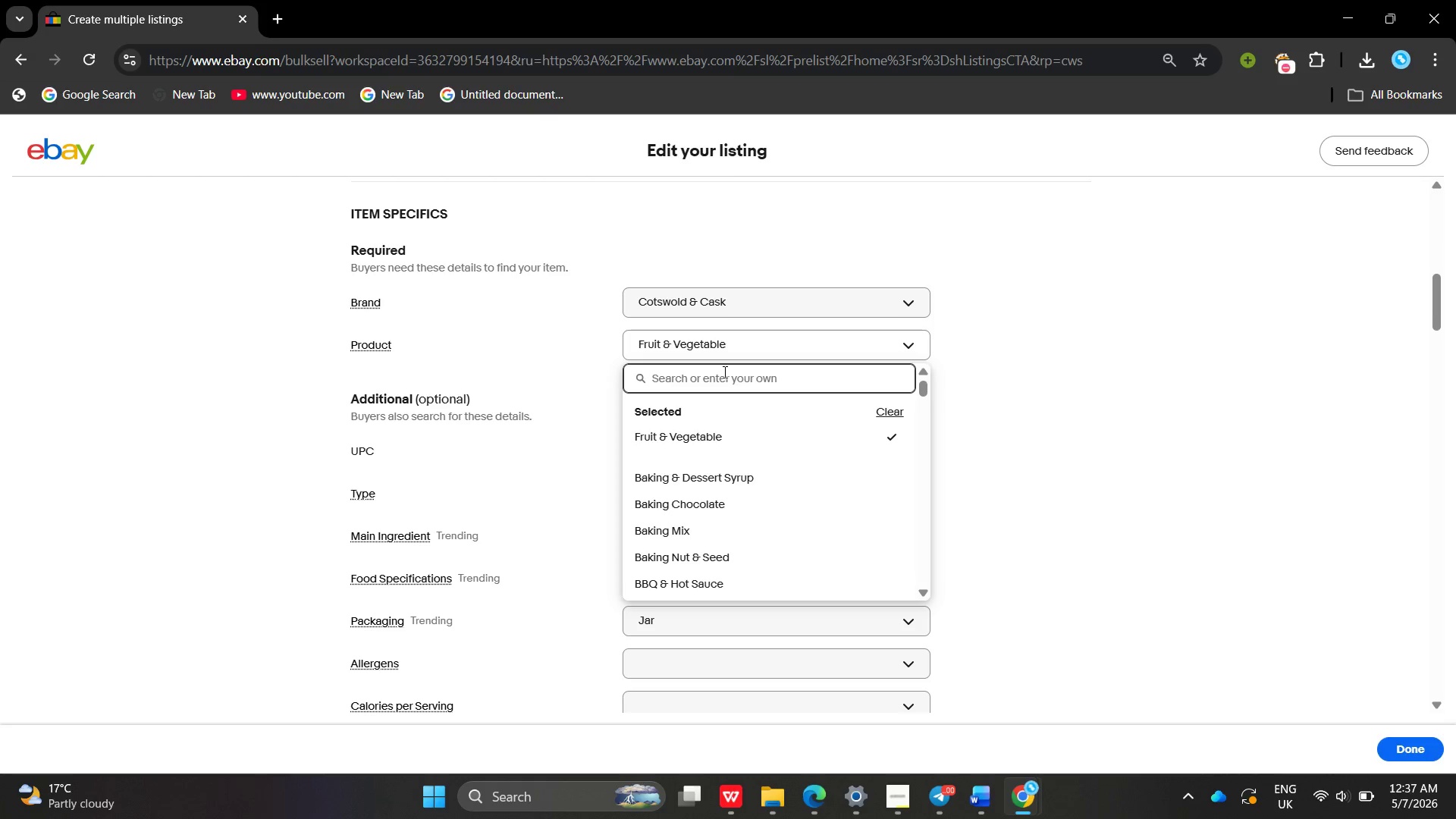 
type(Oli)
key(Backspace)
key(Backspace)
key(Backspace)
key(Backspace)
type(OIl)
 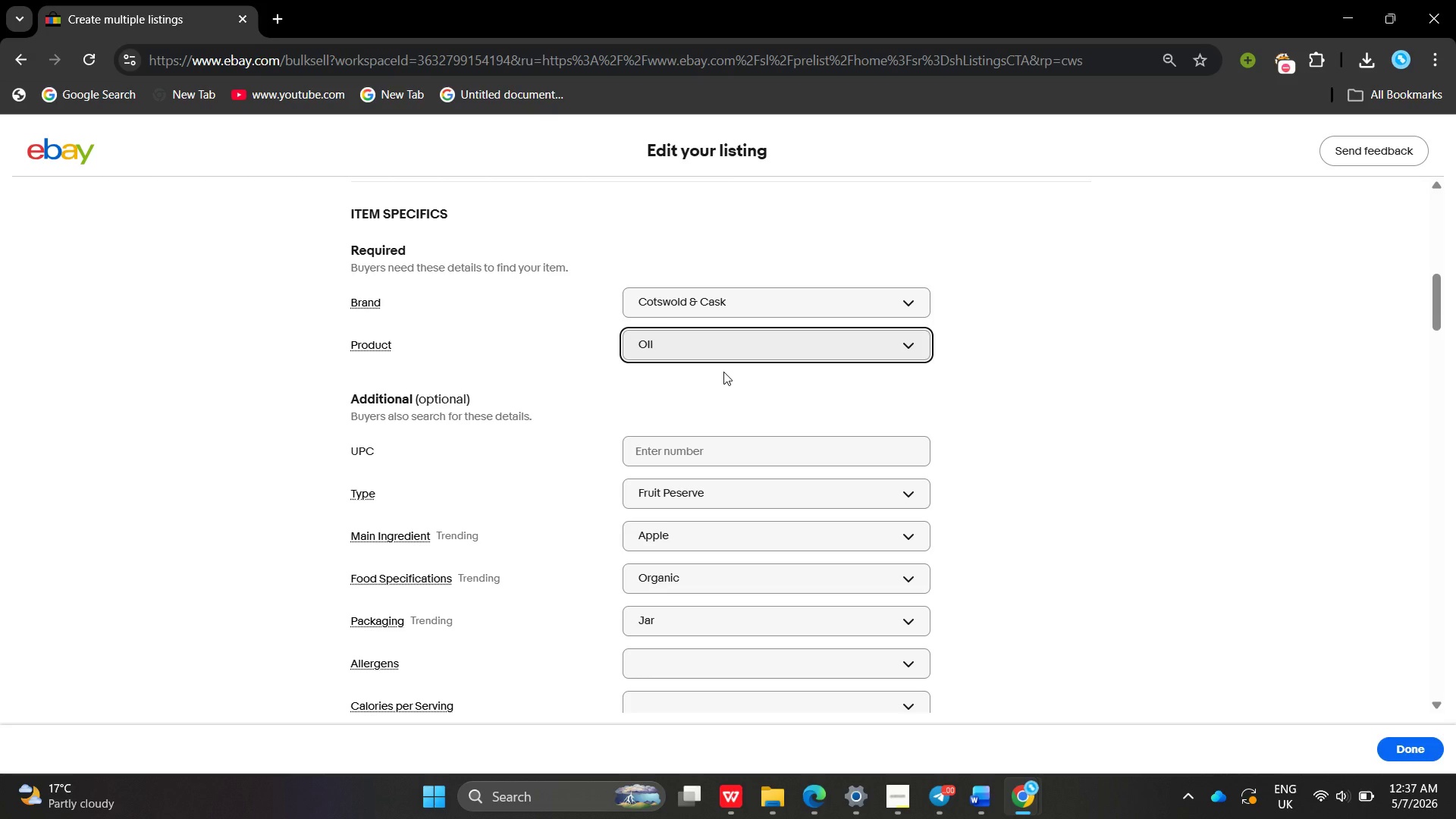 
 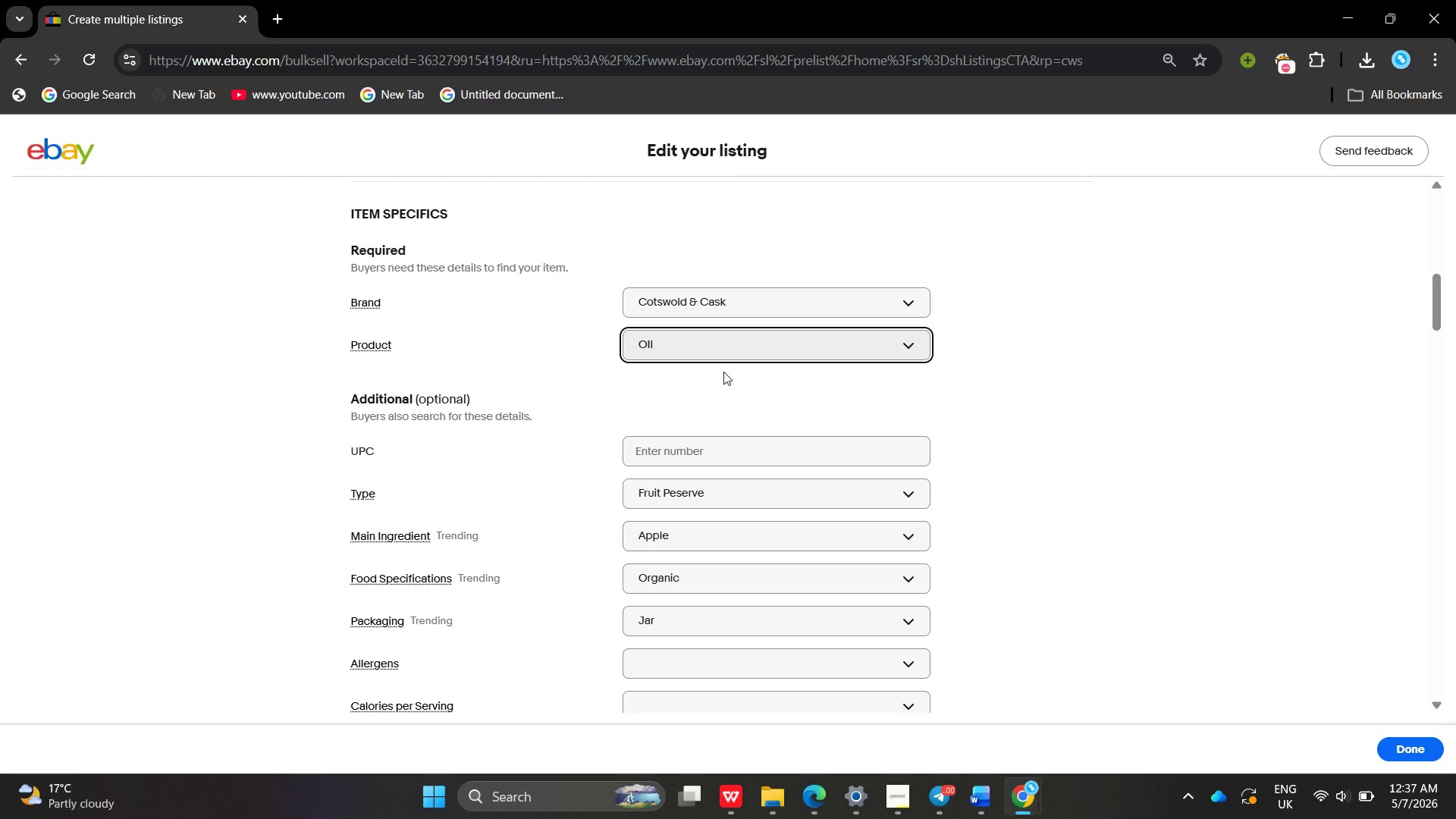 
key(Enter)
 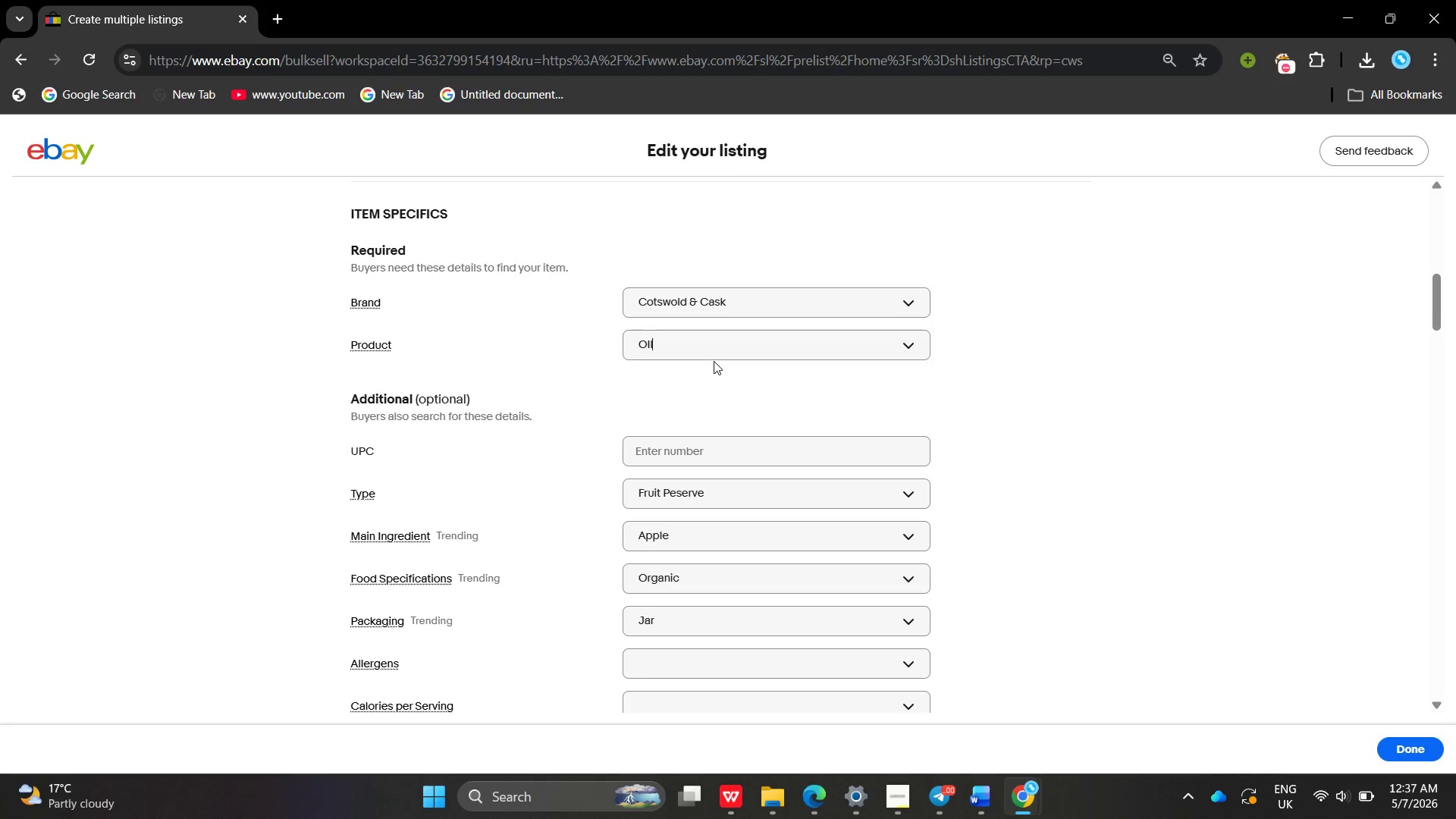 
left_click([714, 361])
 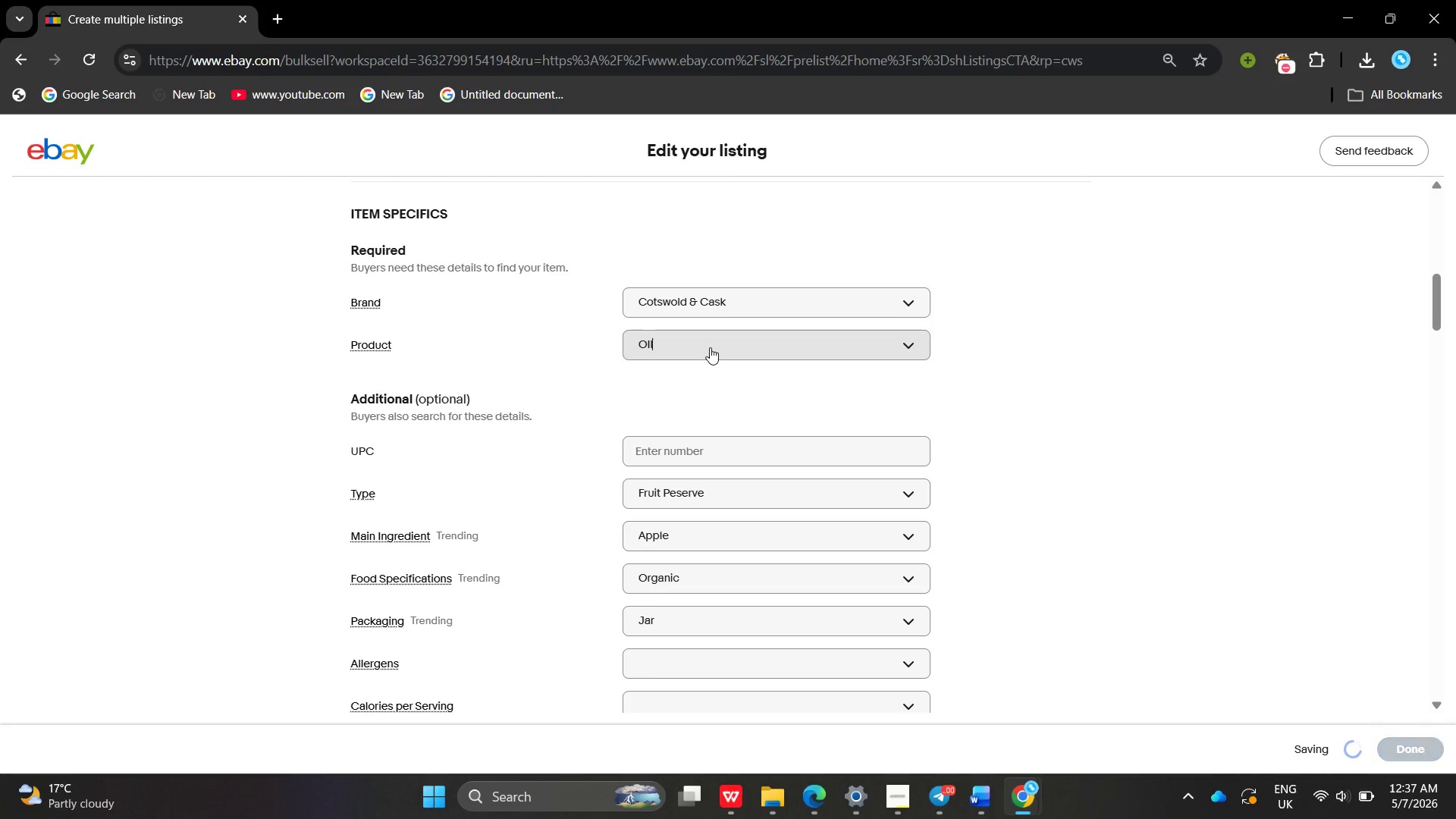 
left_click([710, 347])
 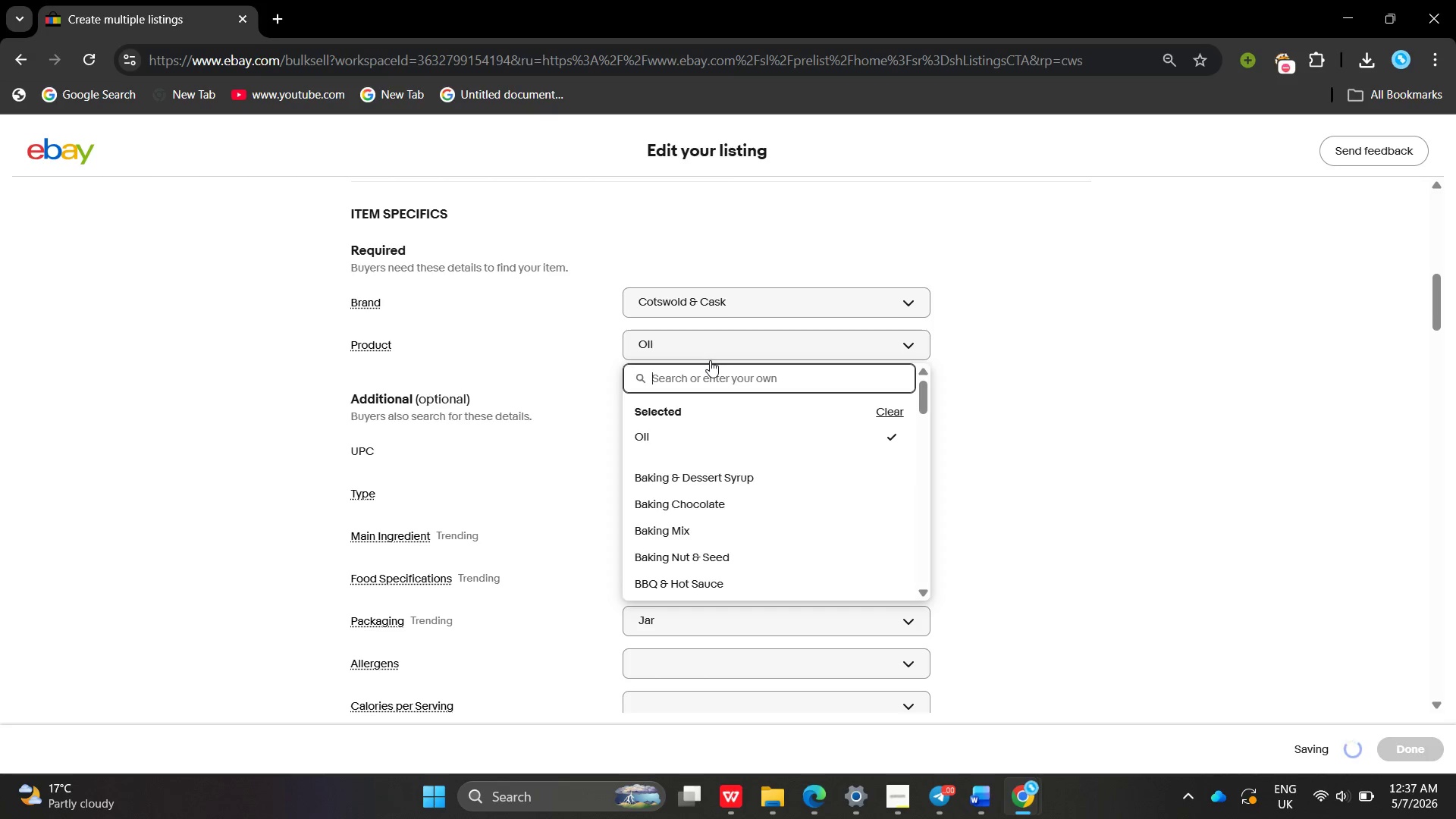 
type(oil)
 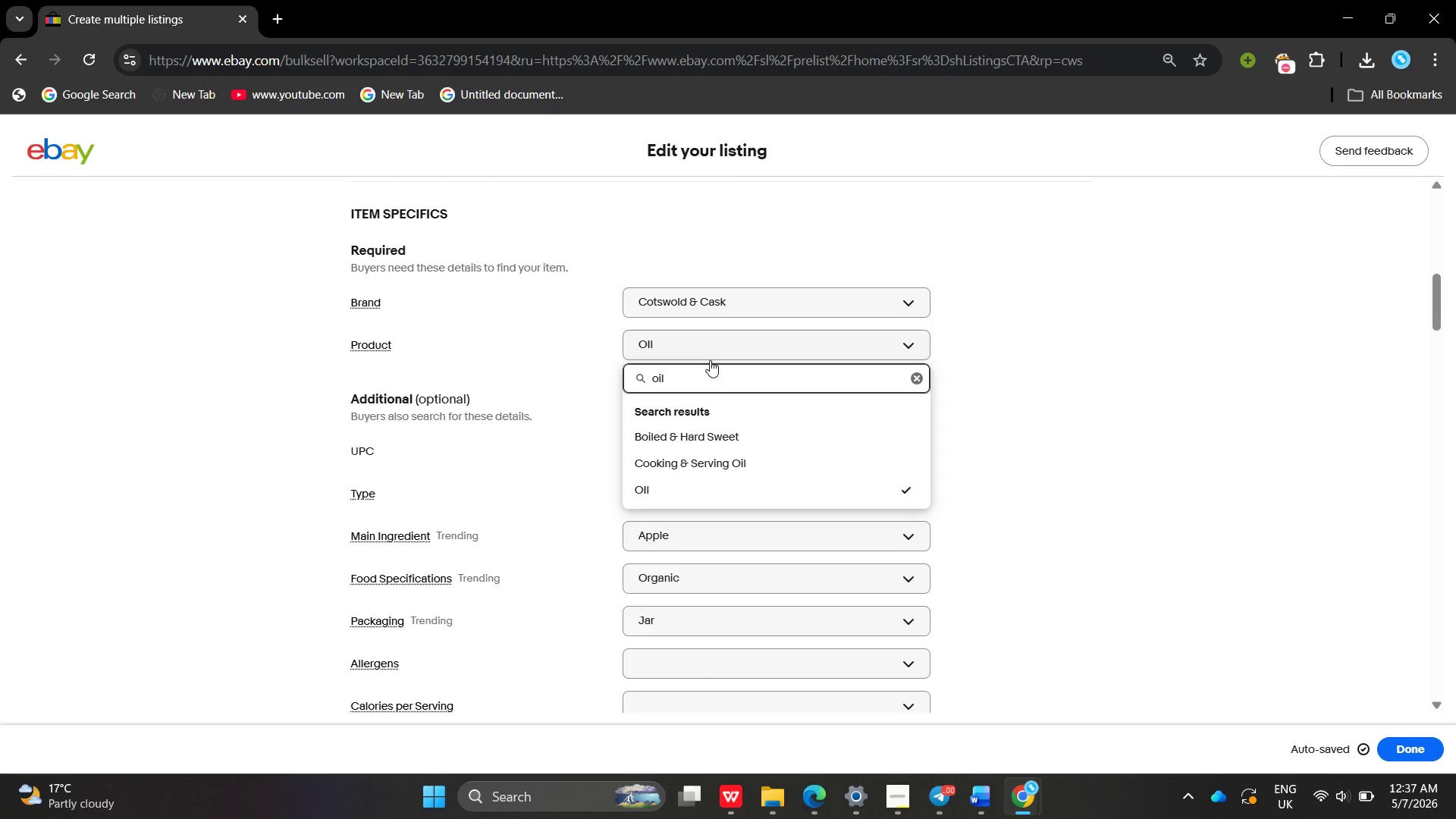 
key(Enter)
 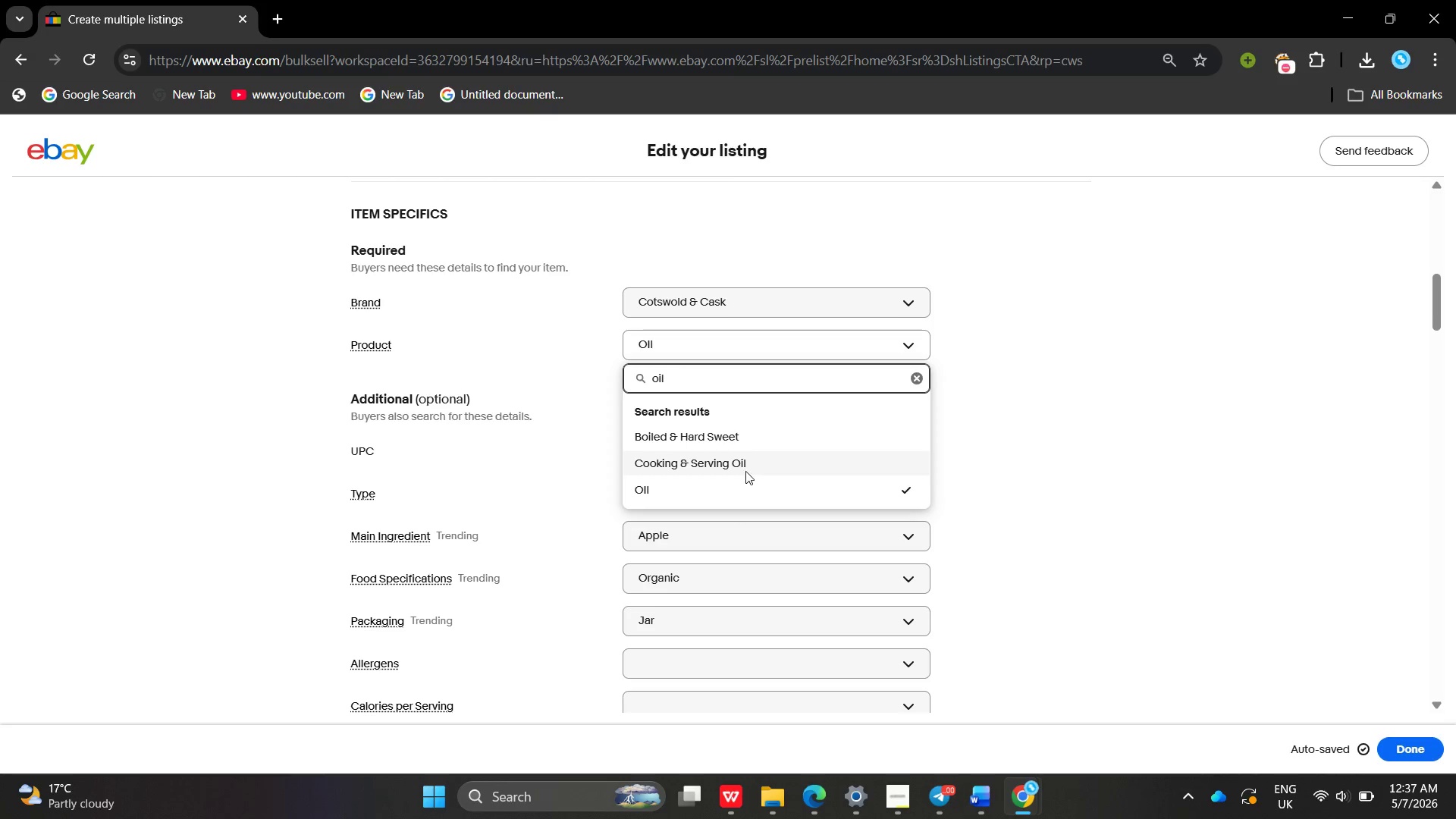 
left_click([745, 471])
 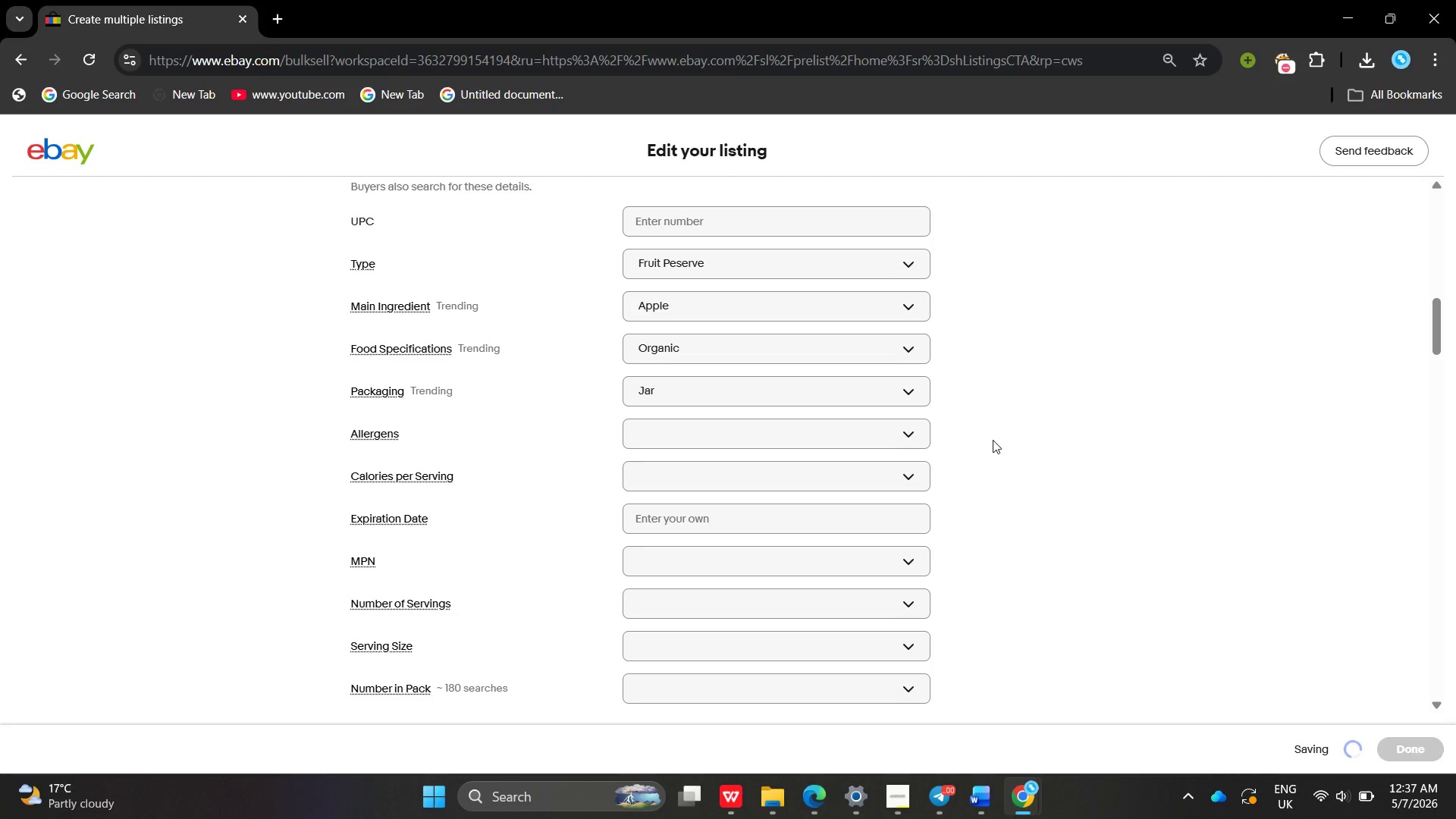 
wait(5.89)
 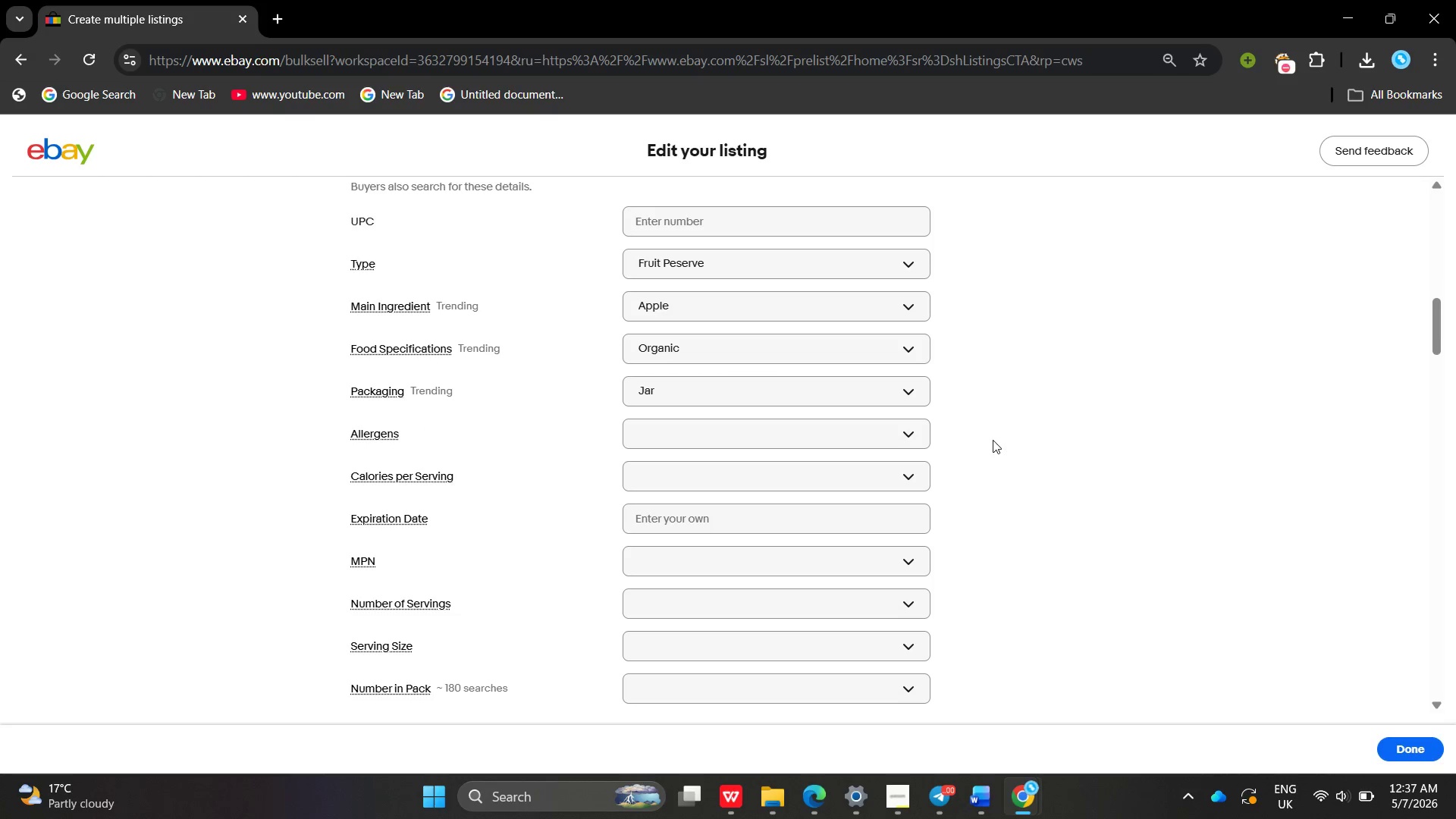 
left_click([813, 268])
 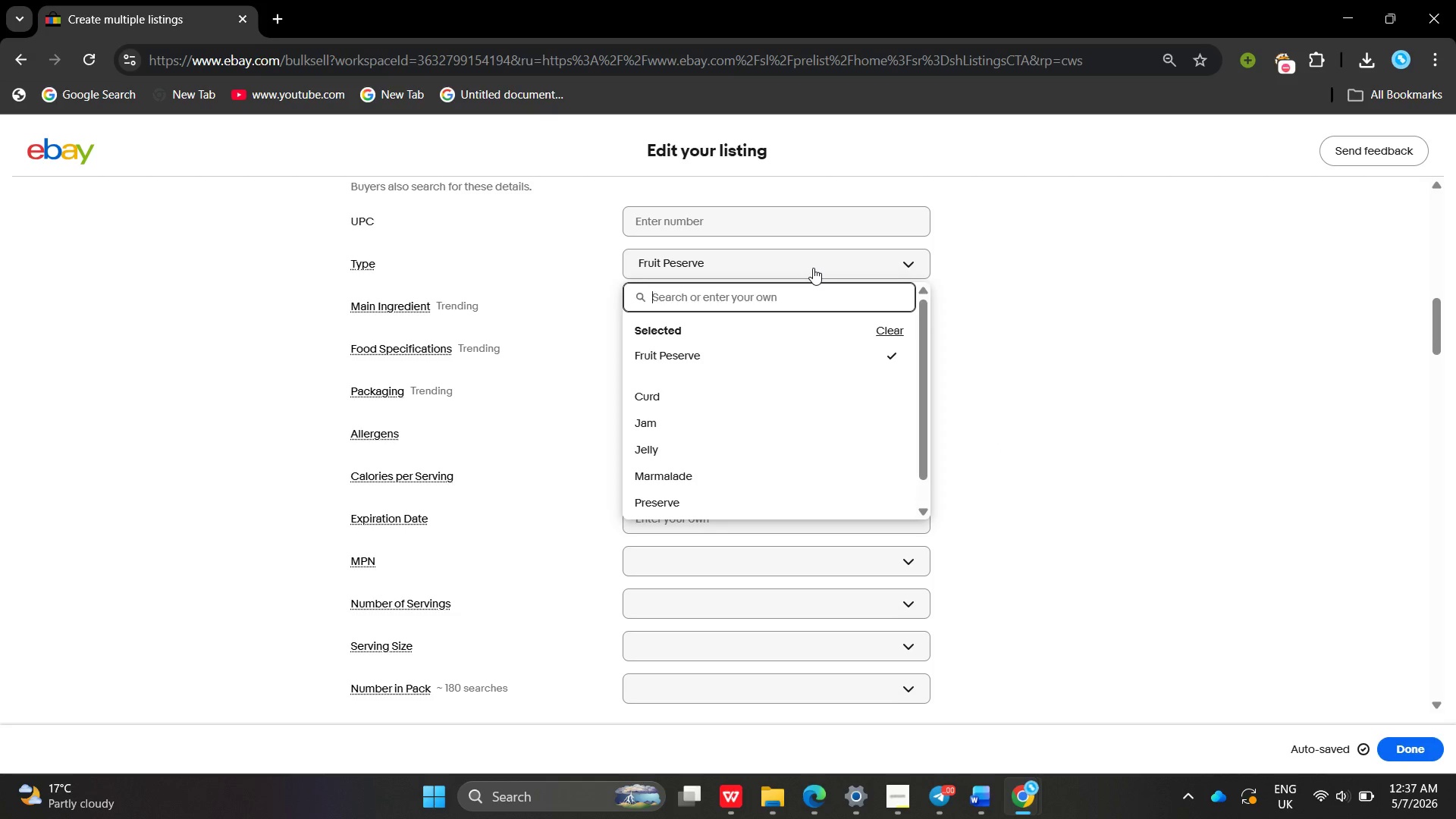 
type(Infused )
 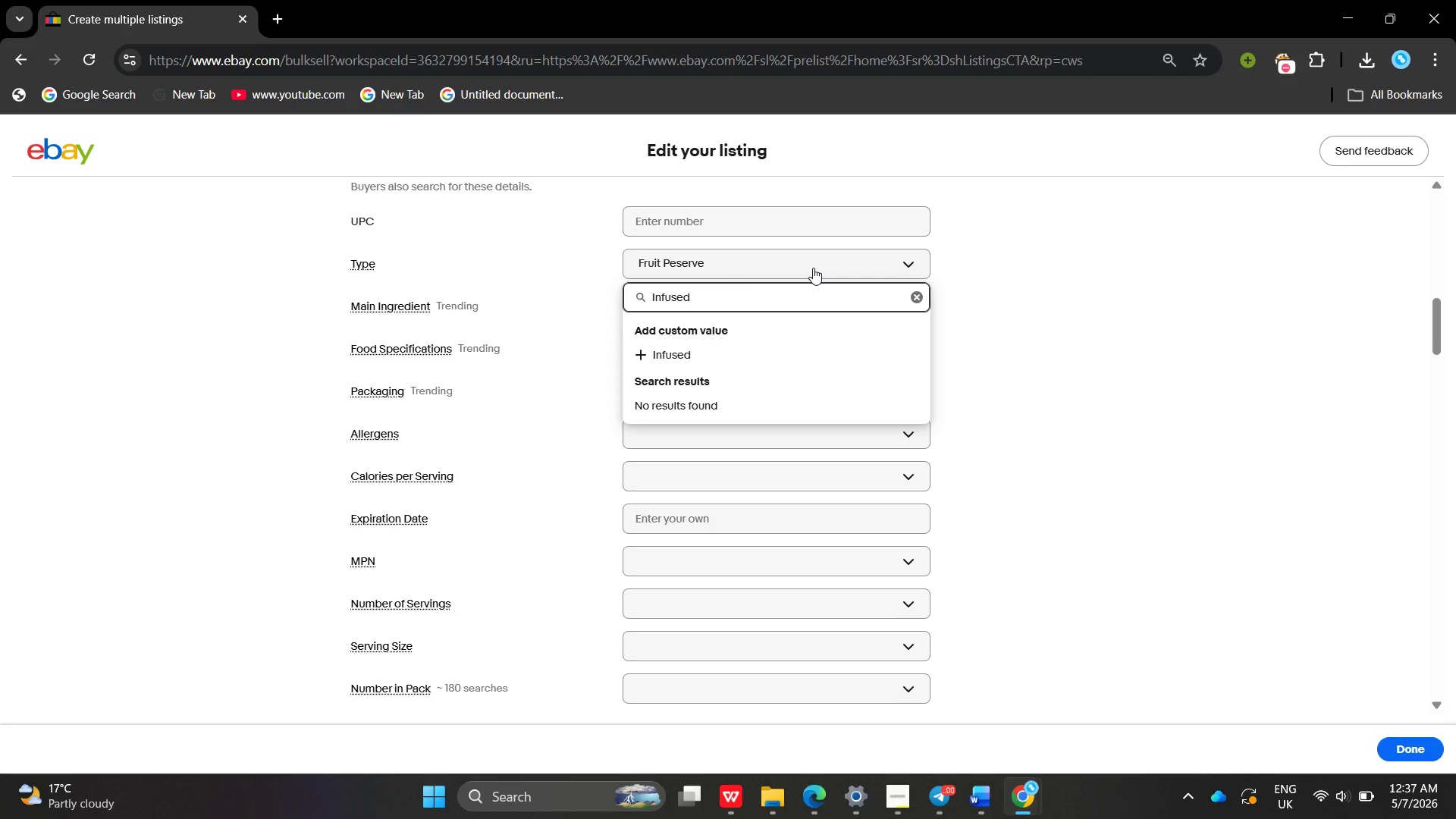 
left_click([813, 268])
 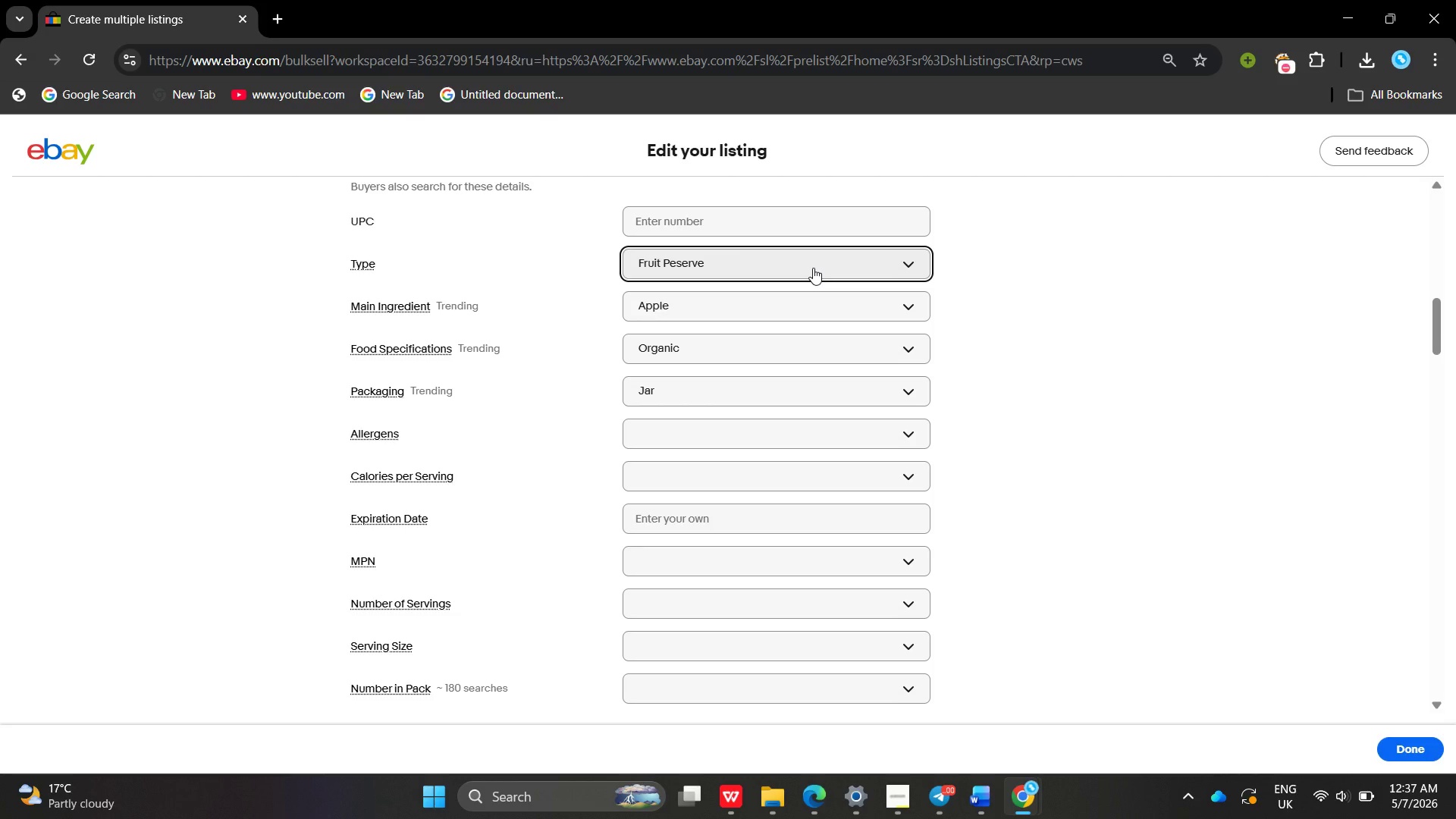 
type(Olive )
 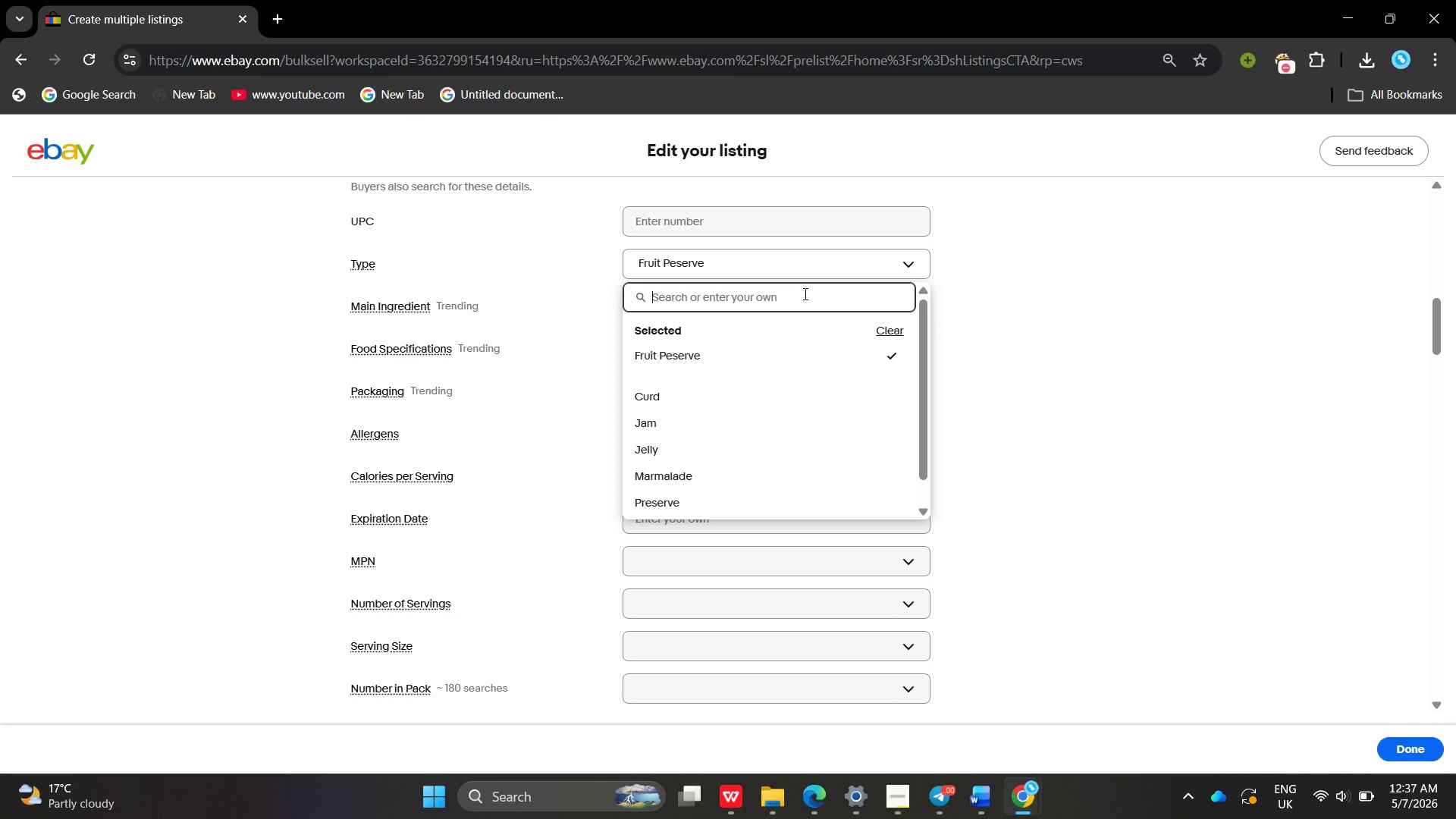 
left_click([804, 293])
 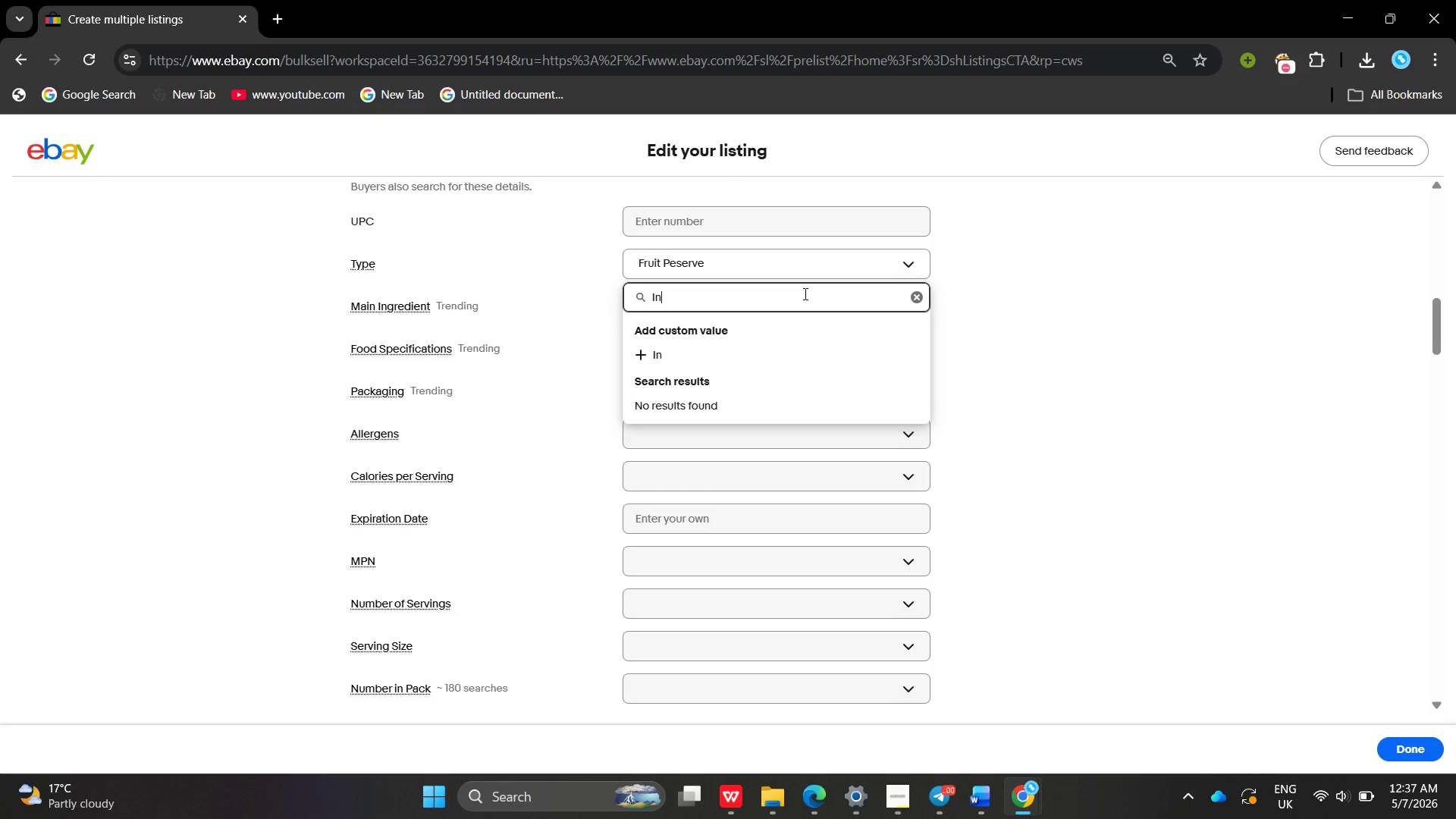 
type(Infused Olive Oil)
 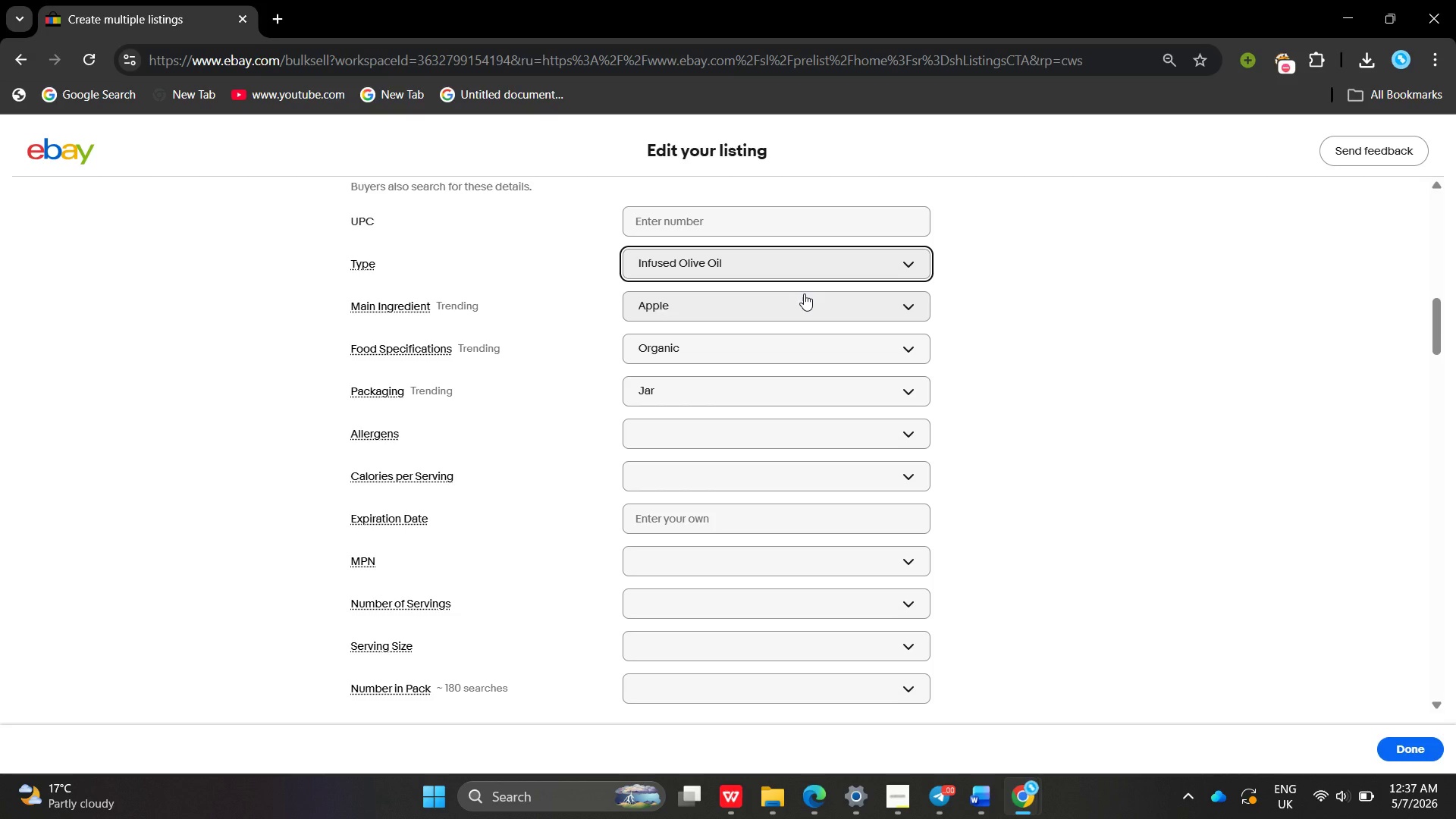 
 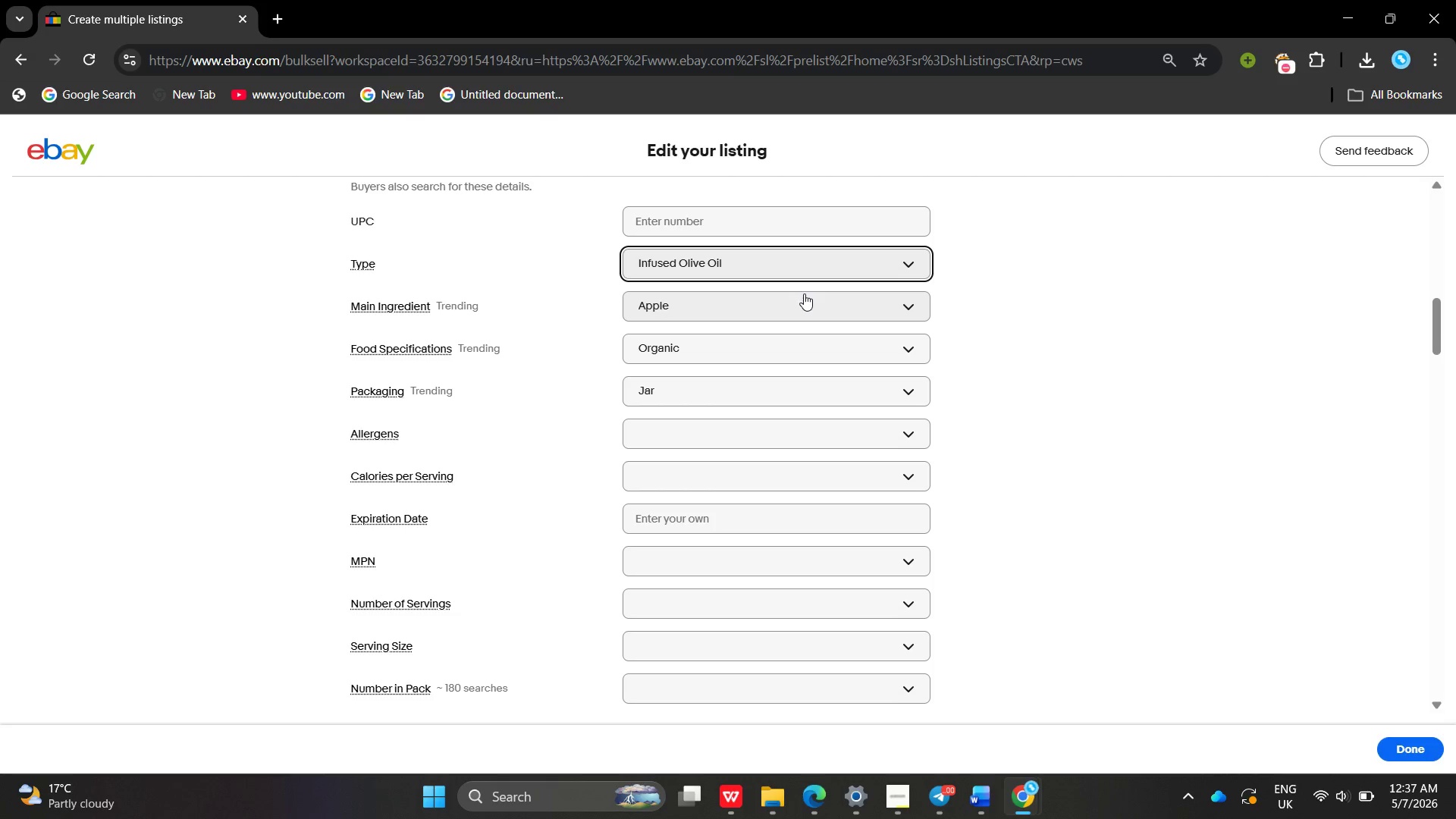 
key(Enter)
 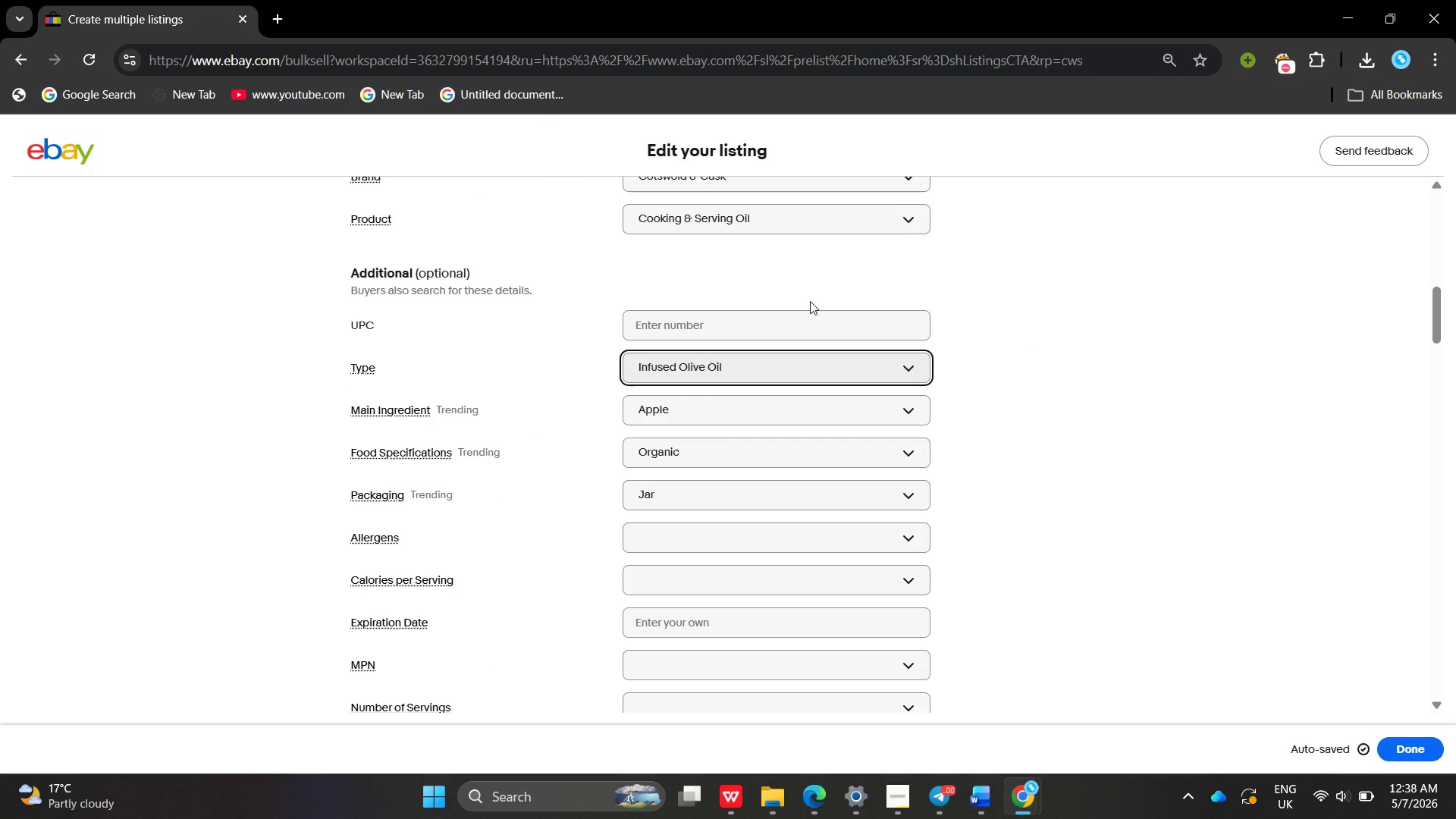 
wait(6.88)
 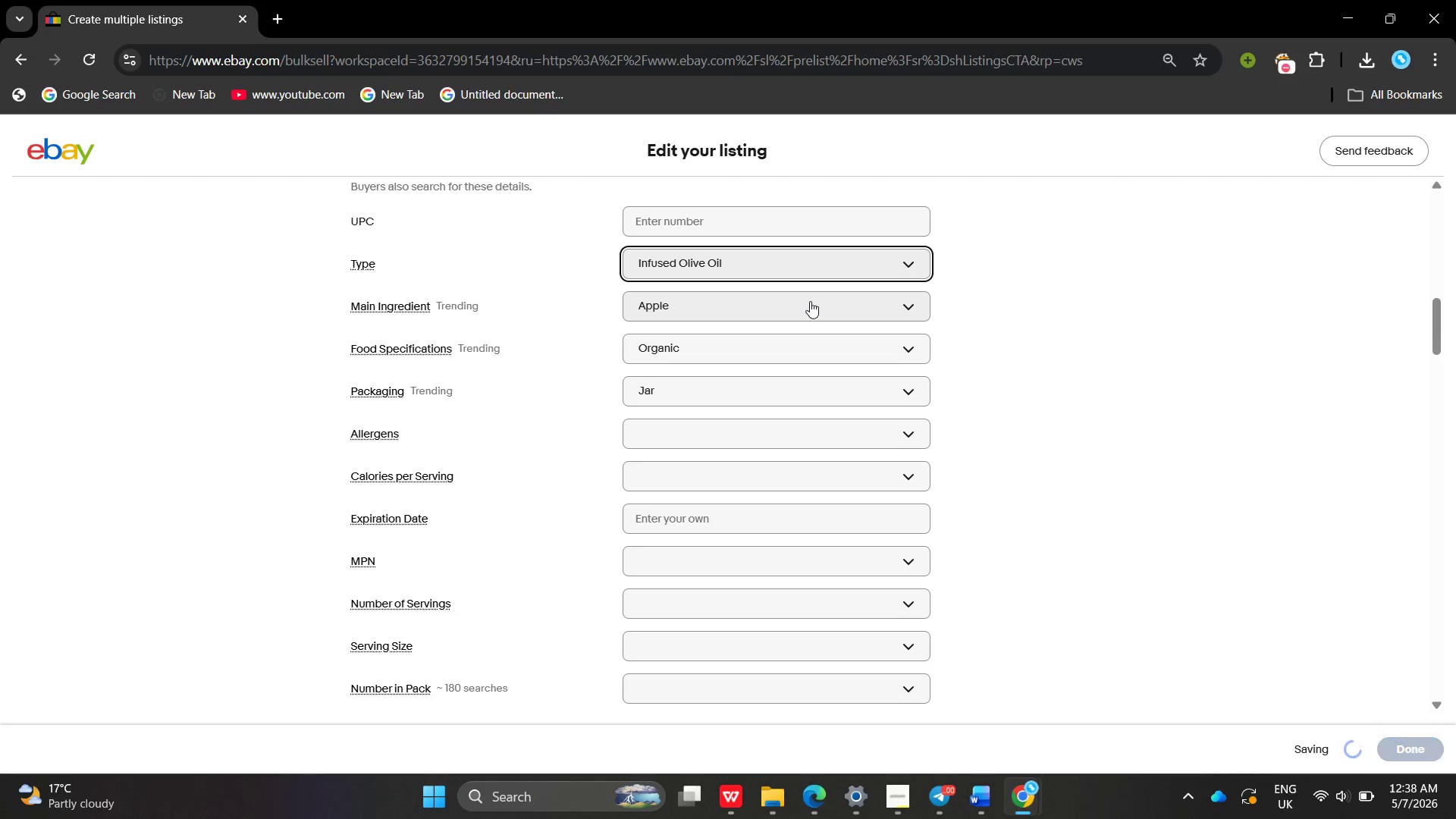 
left_click([0, 72])
 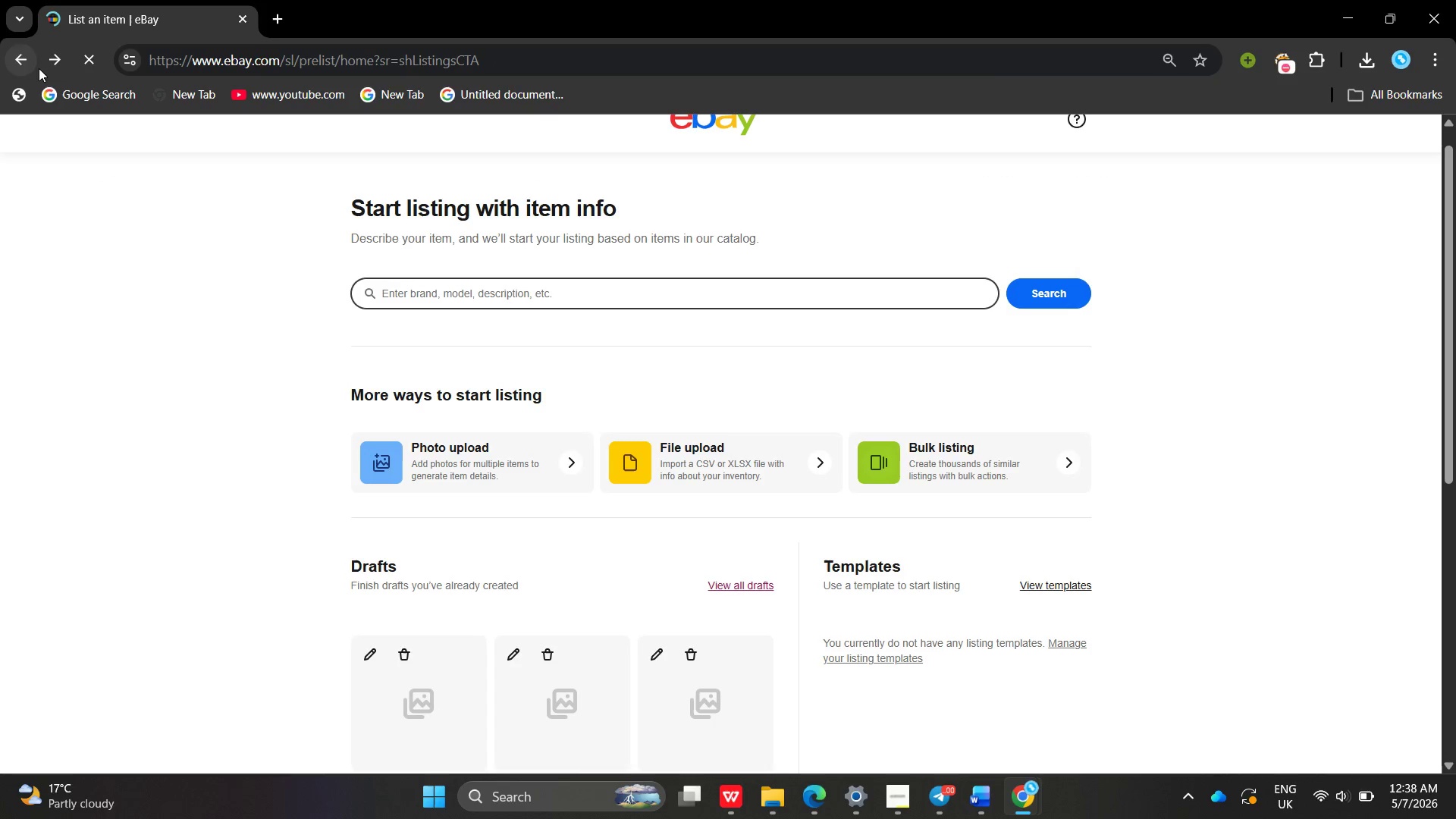 
left_click([39, 68])
 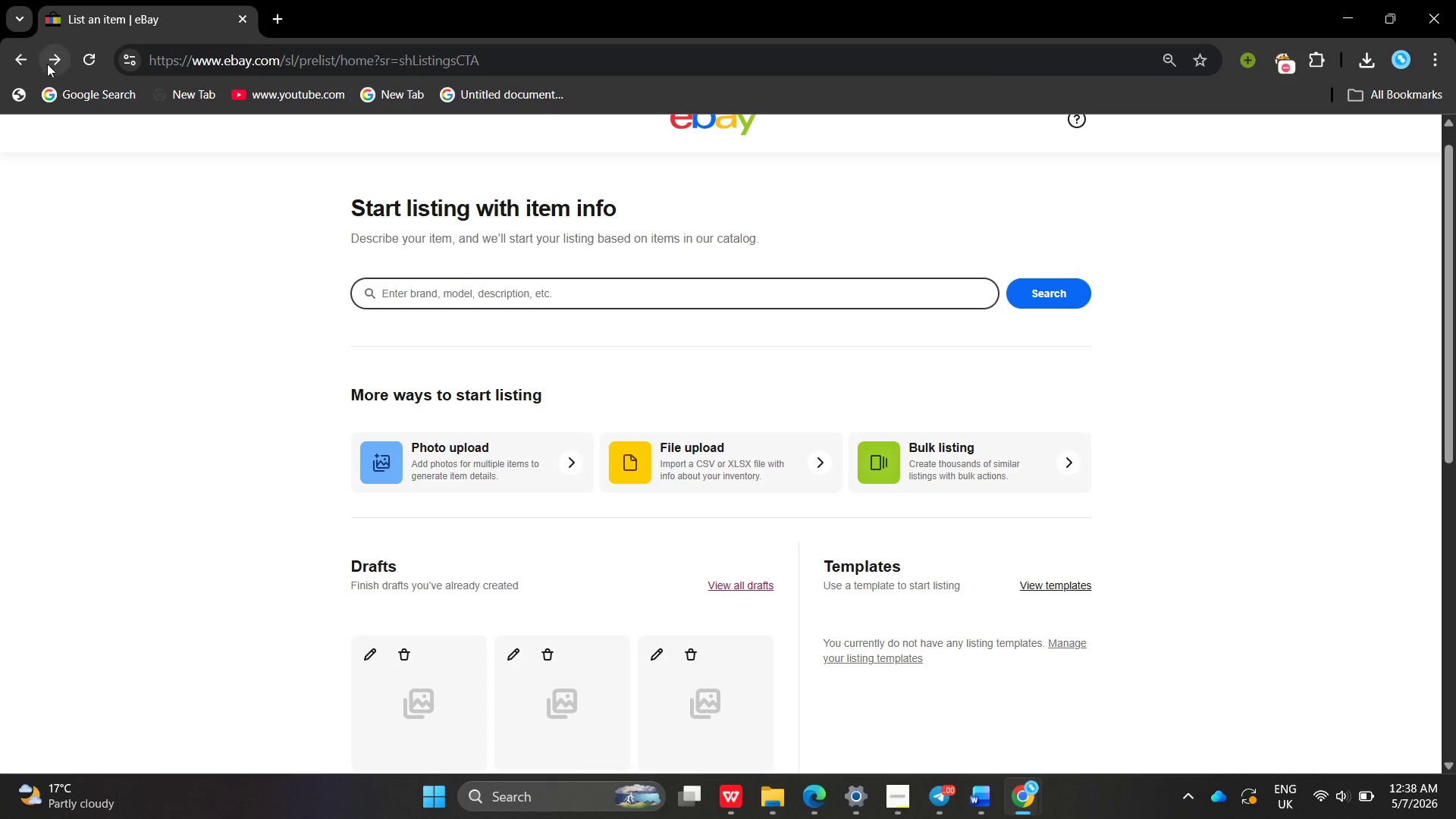 
left_click([47, 64])
 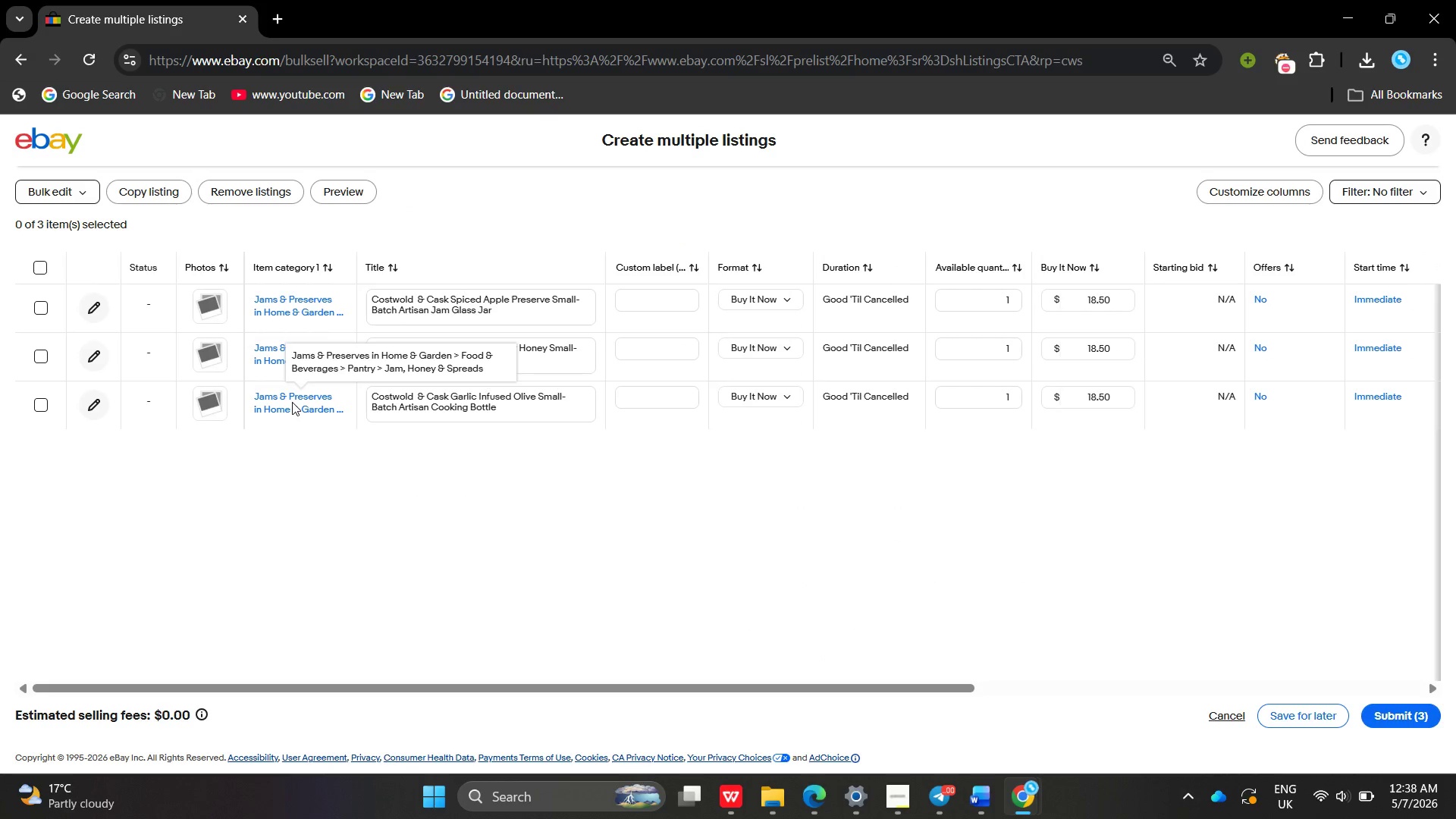 
wait(5.28)
 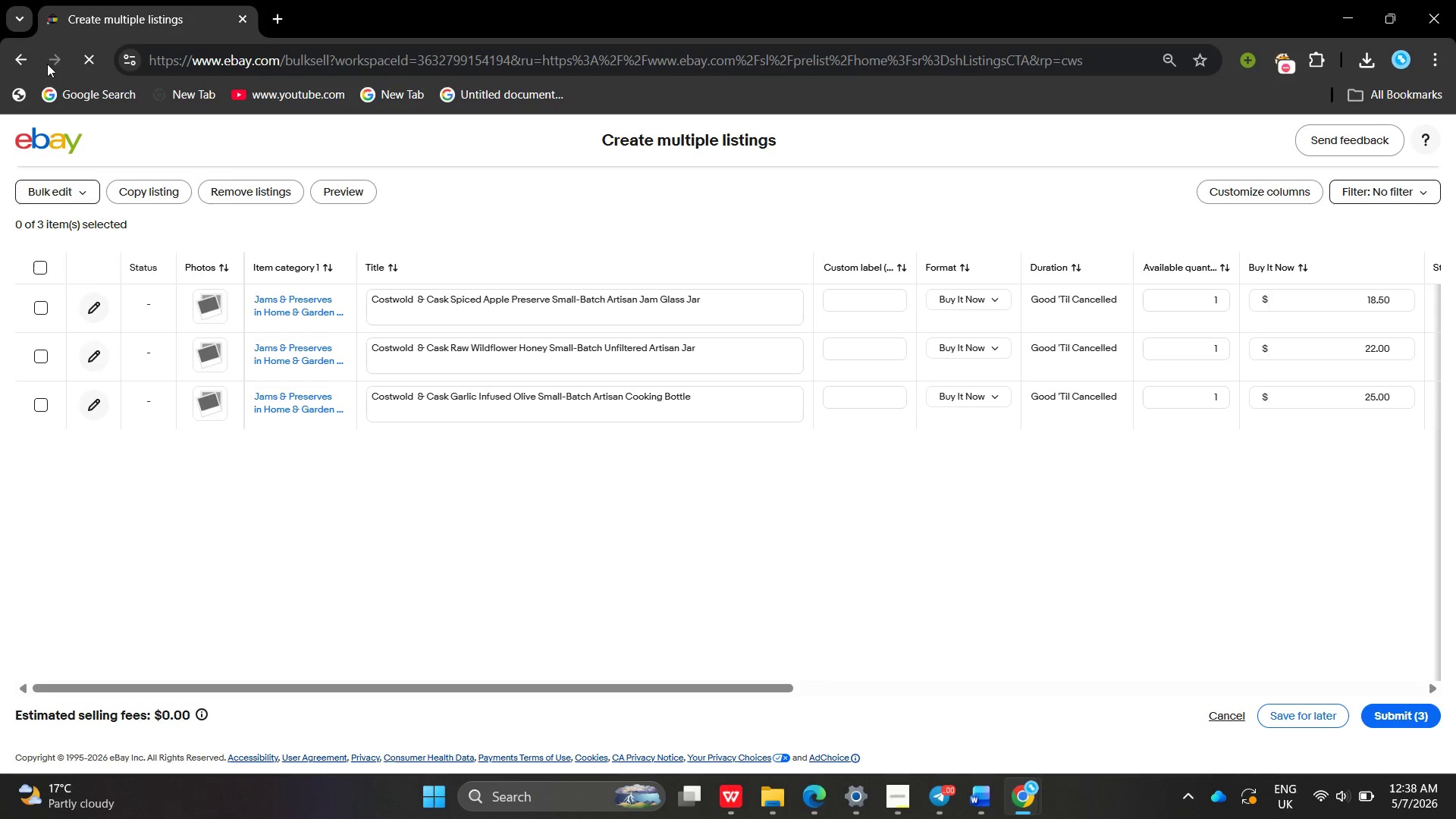 
left_click([292, 402])
 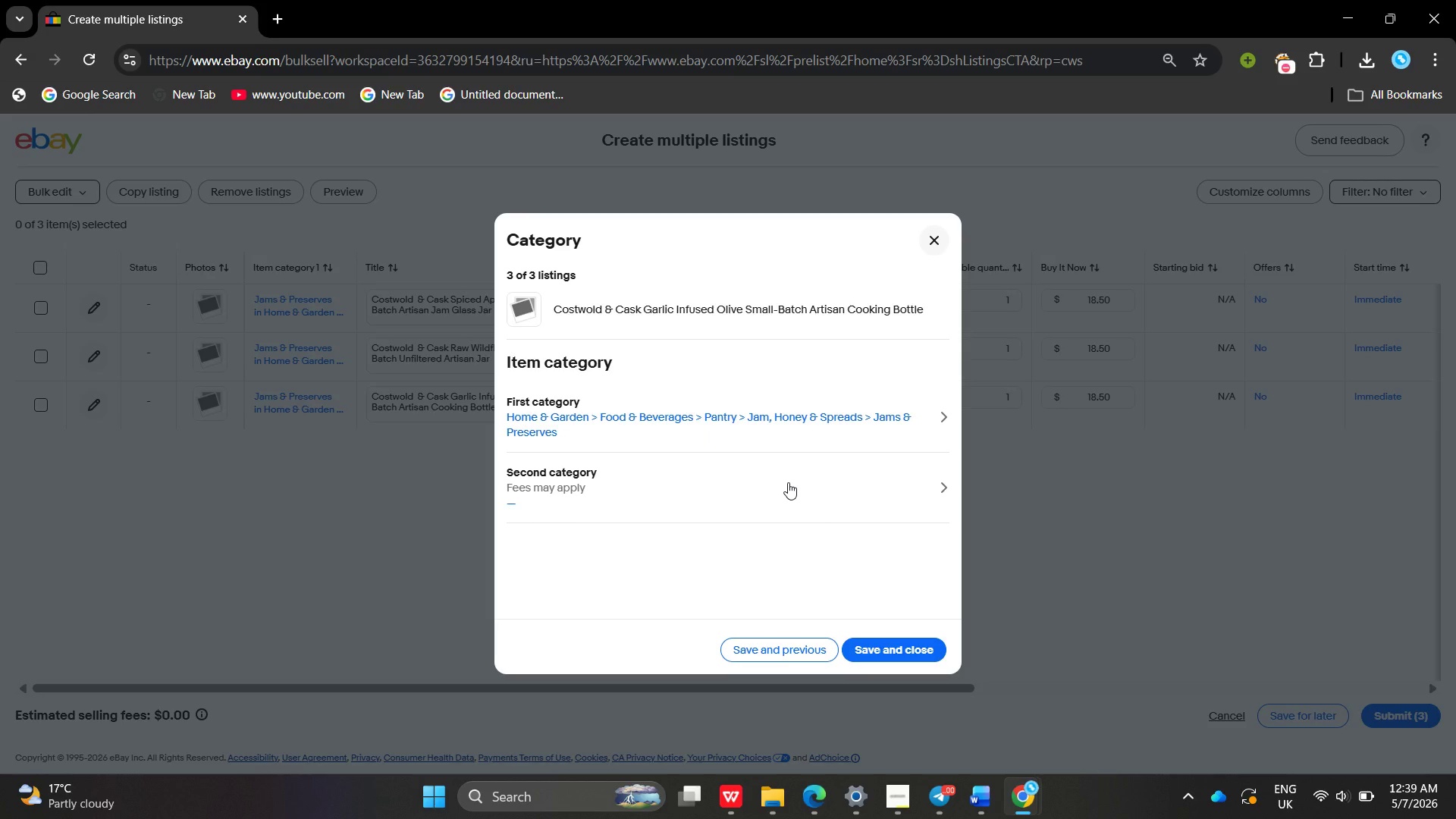 
wait(63.75)
 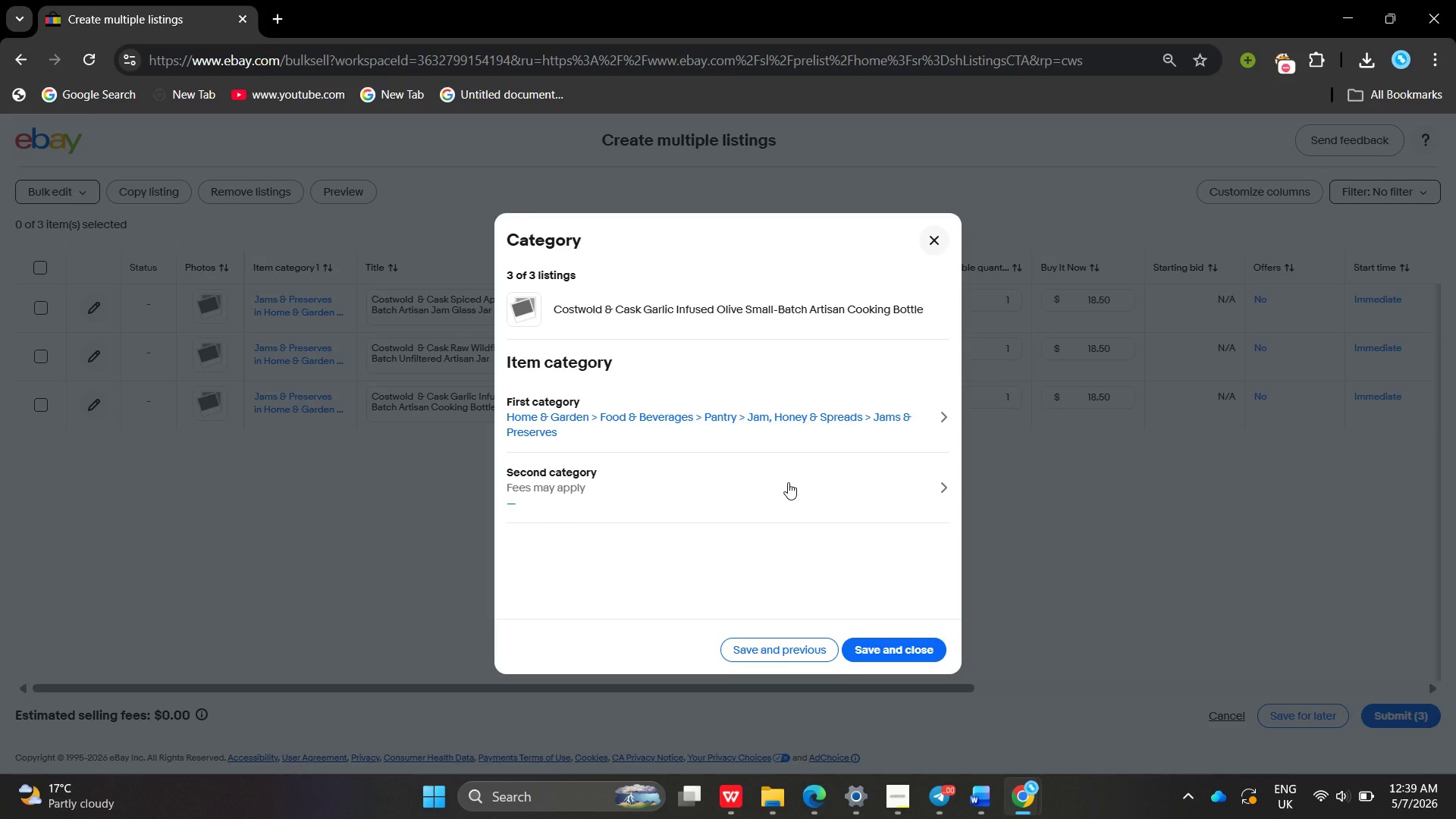 
left_click([651, 430])
 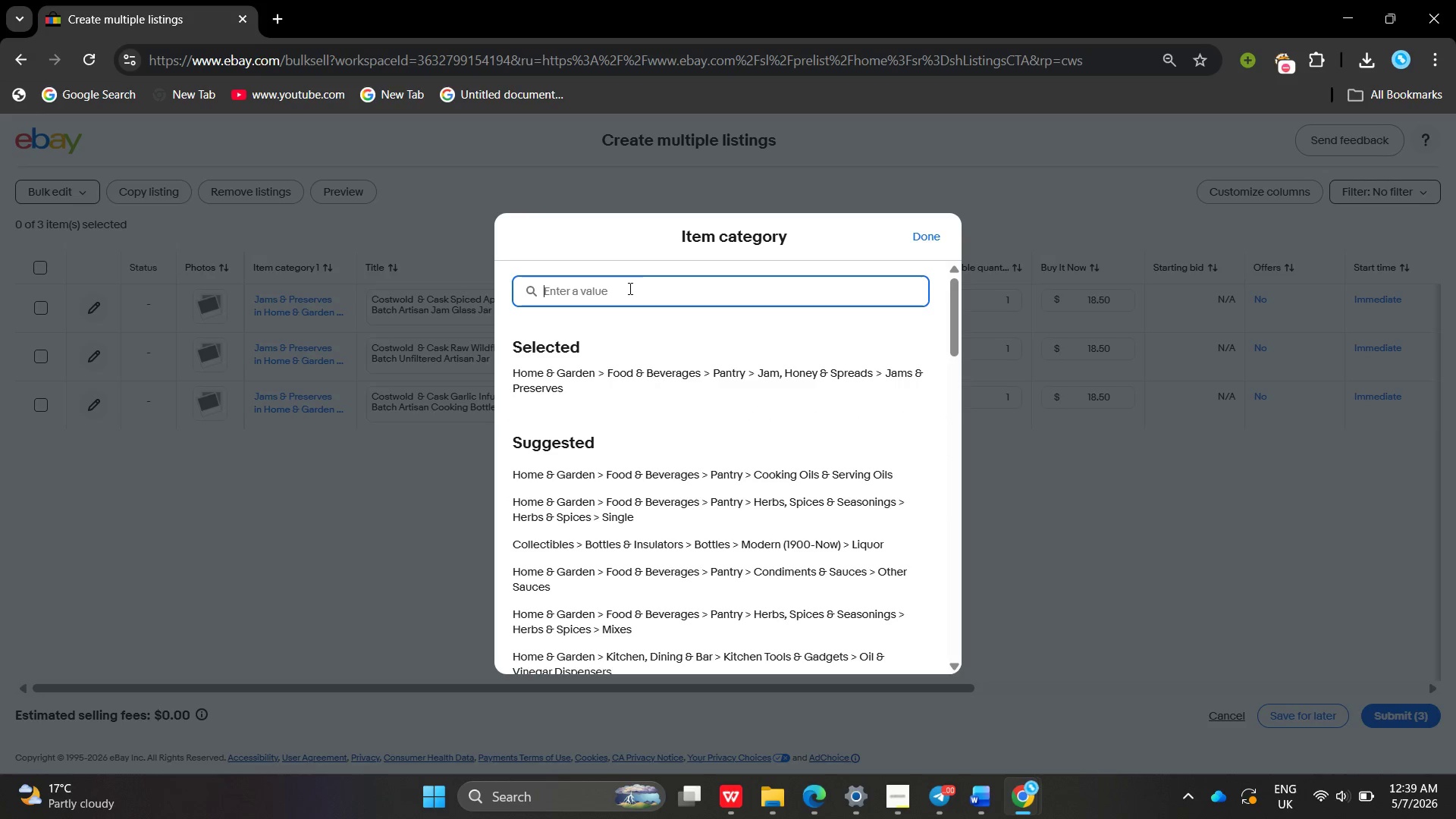 
left_click([629, 288])
 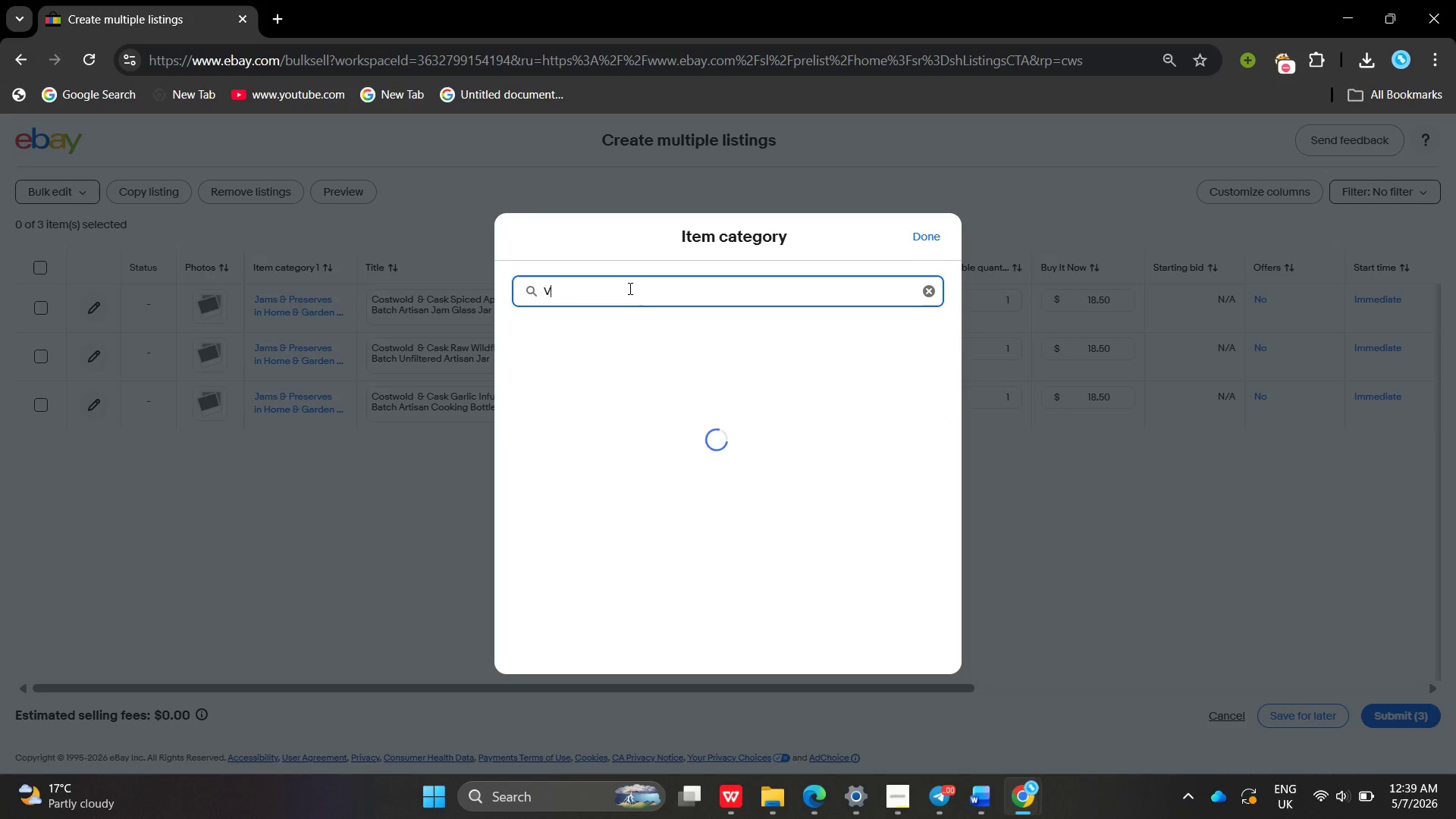 
type(Vinegar)
 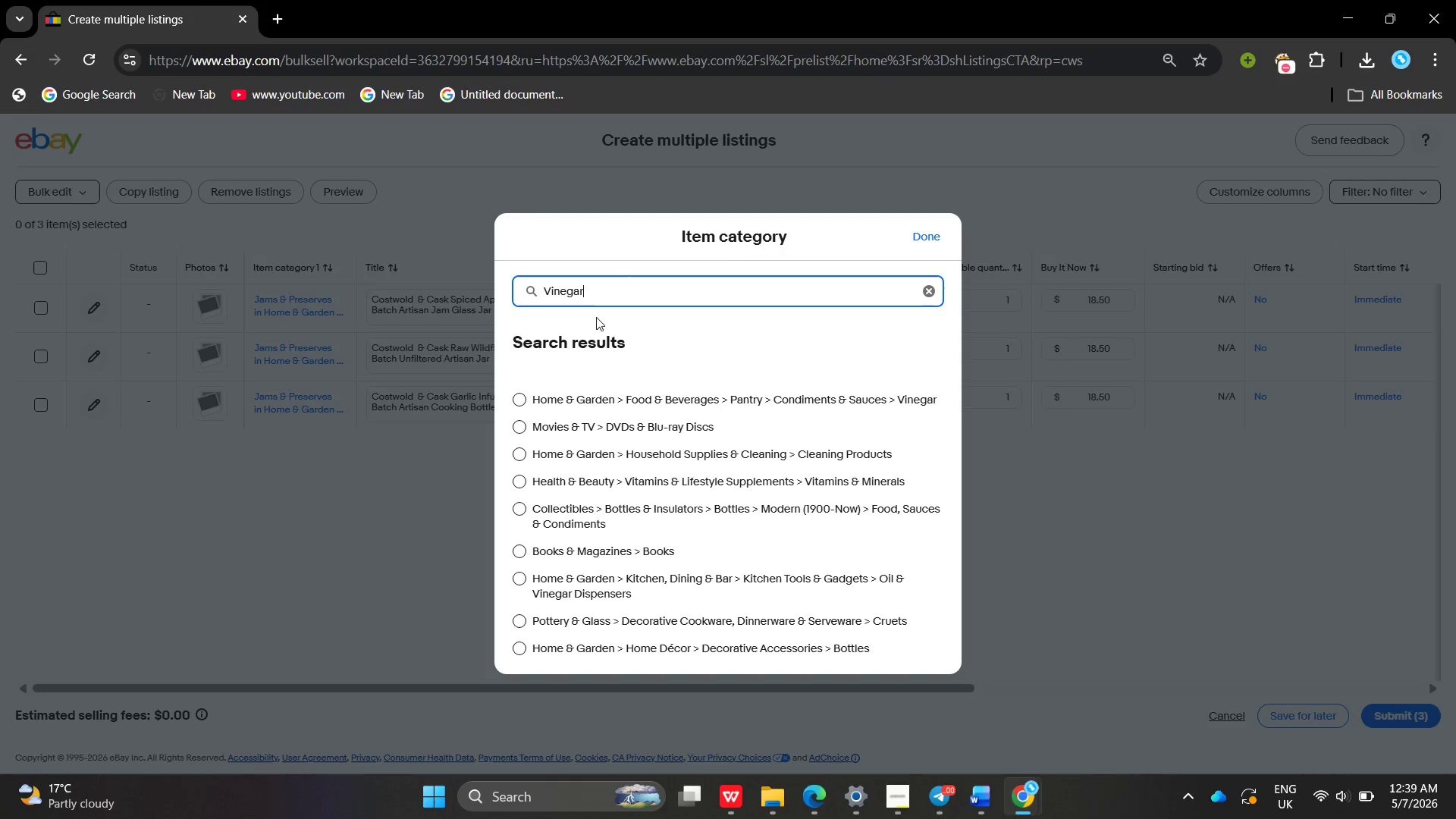 
wait(5.39)
 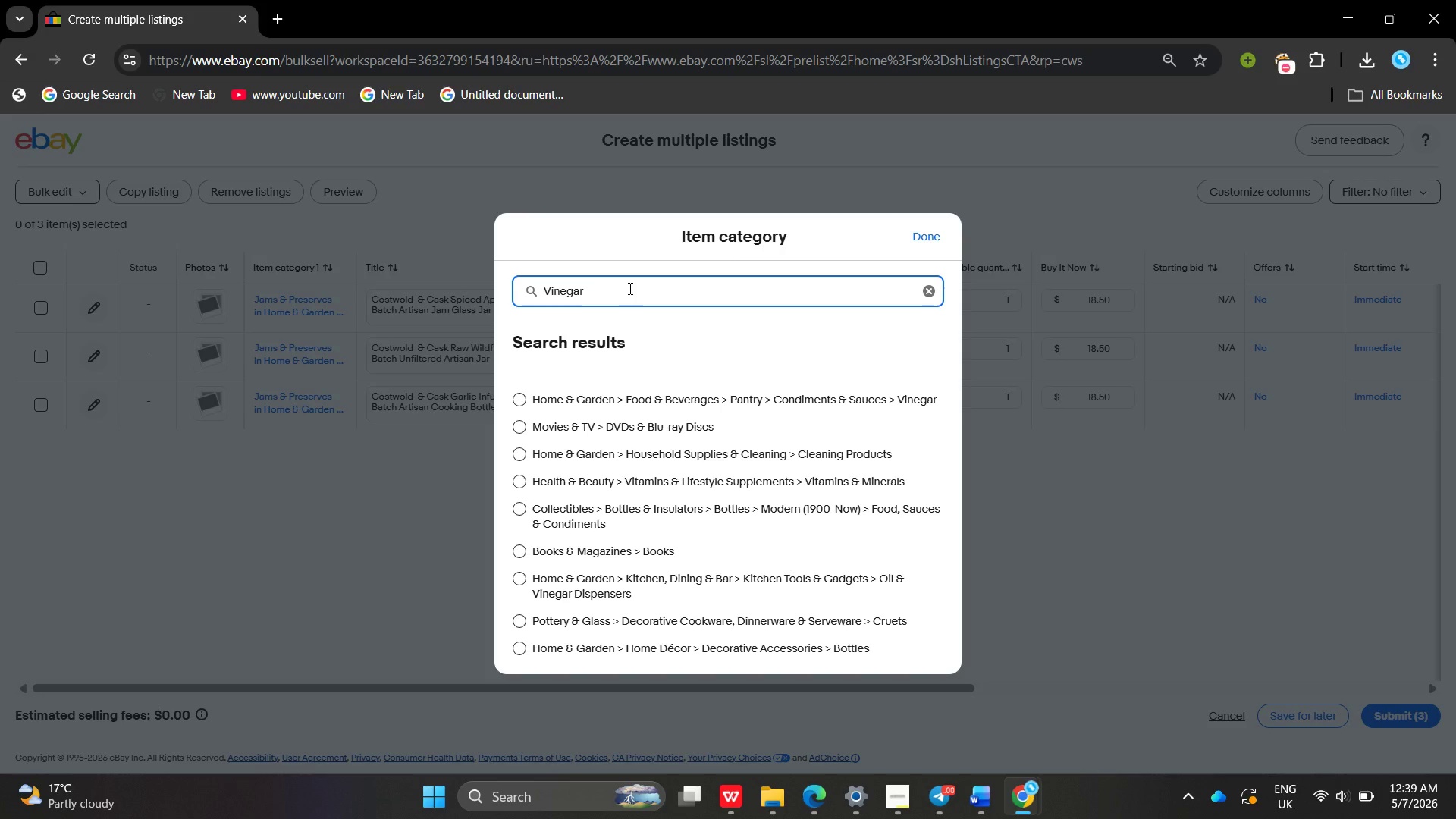 
left_click([522, 402])
 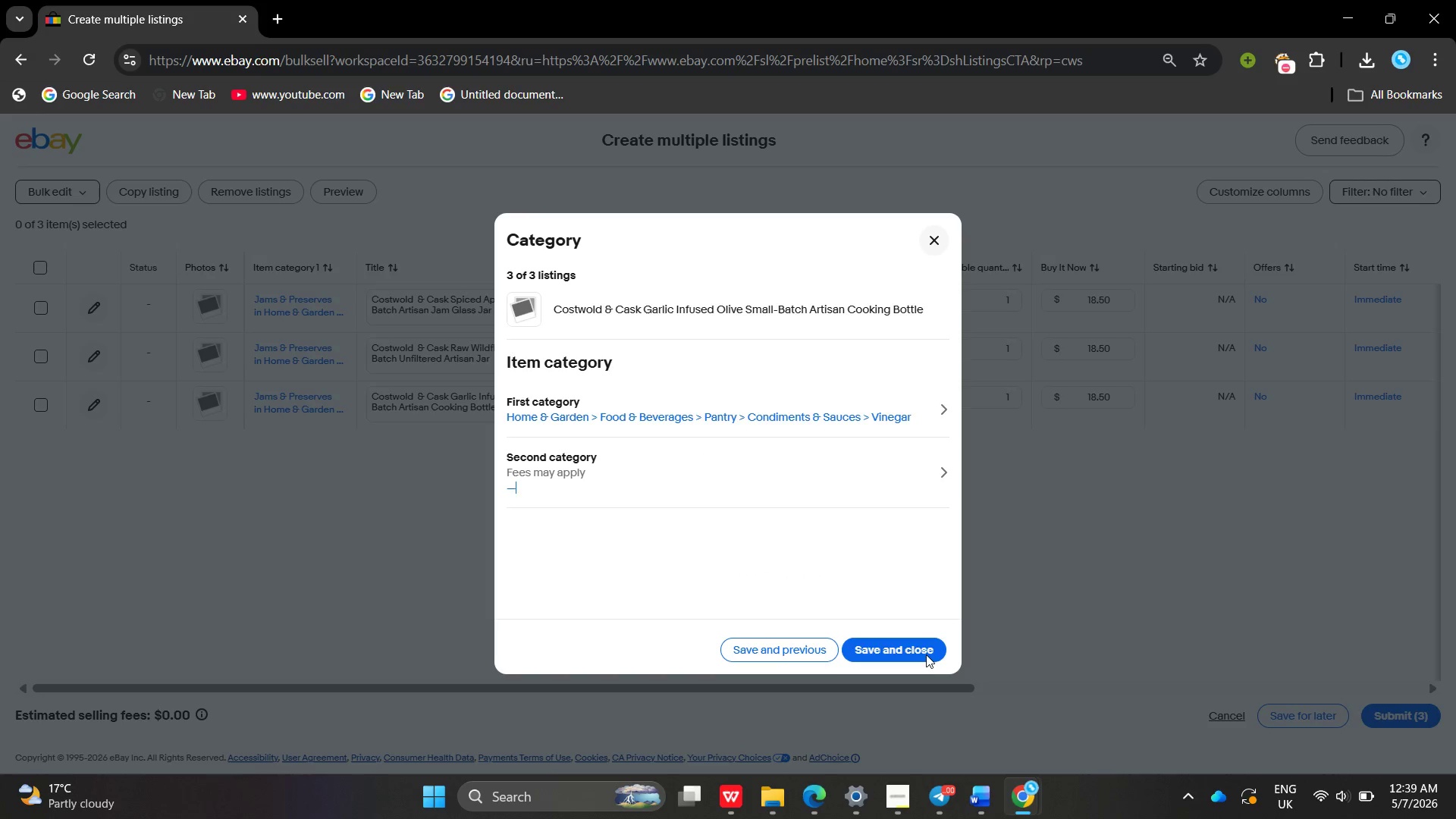 
left_click([926, 654])
 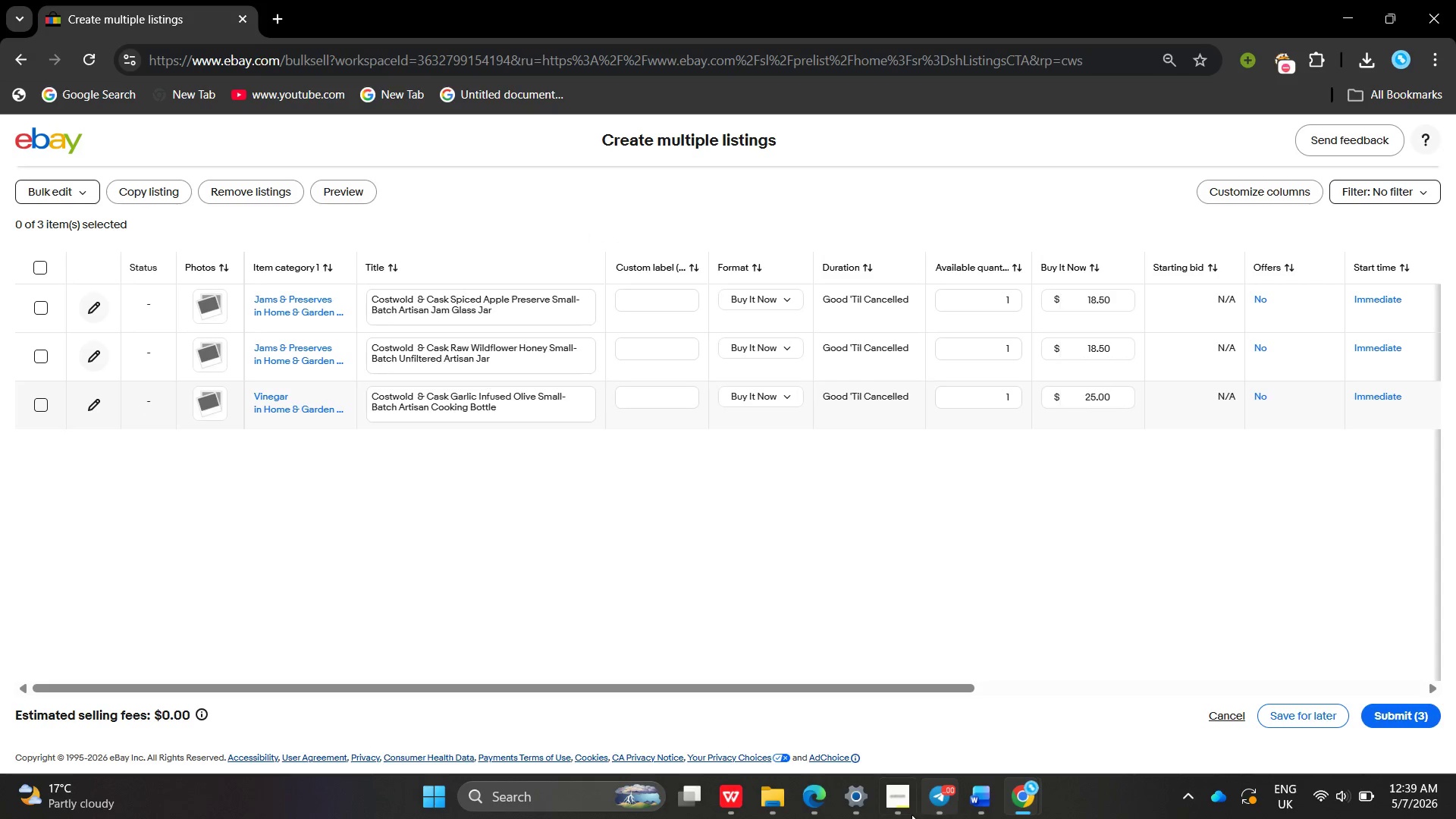 
left_click([909, 814])